 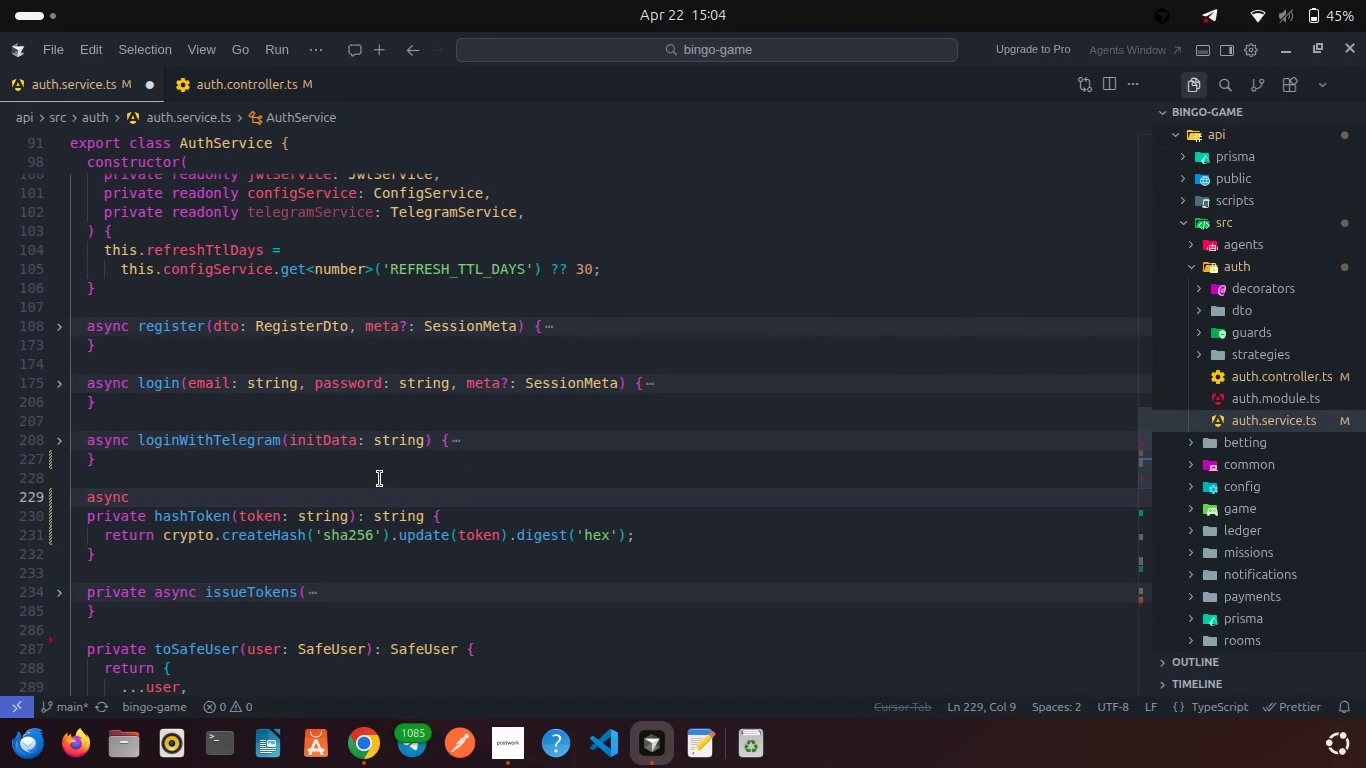 
hold_key(key=ShiftRight, duration=0.55)
 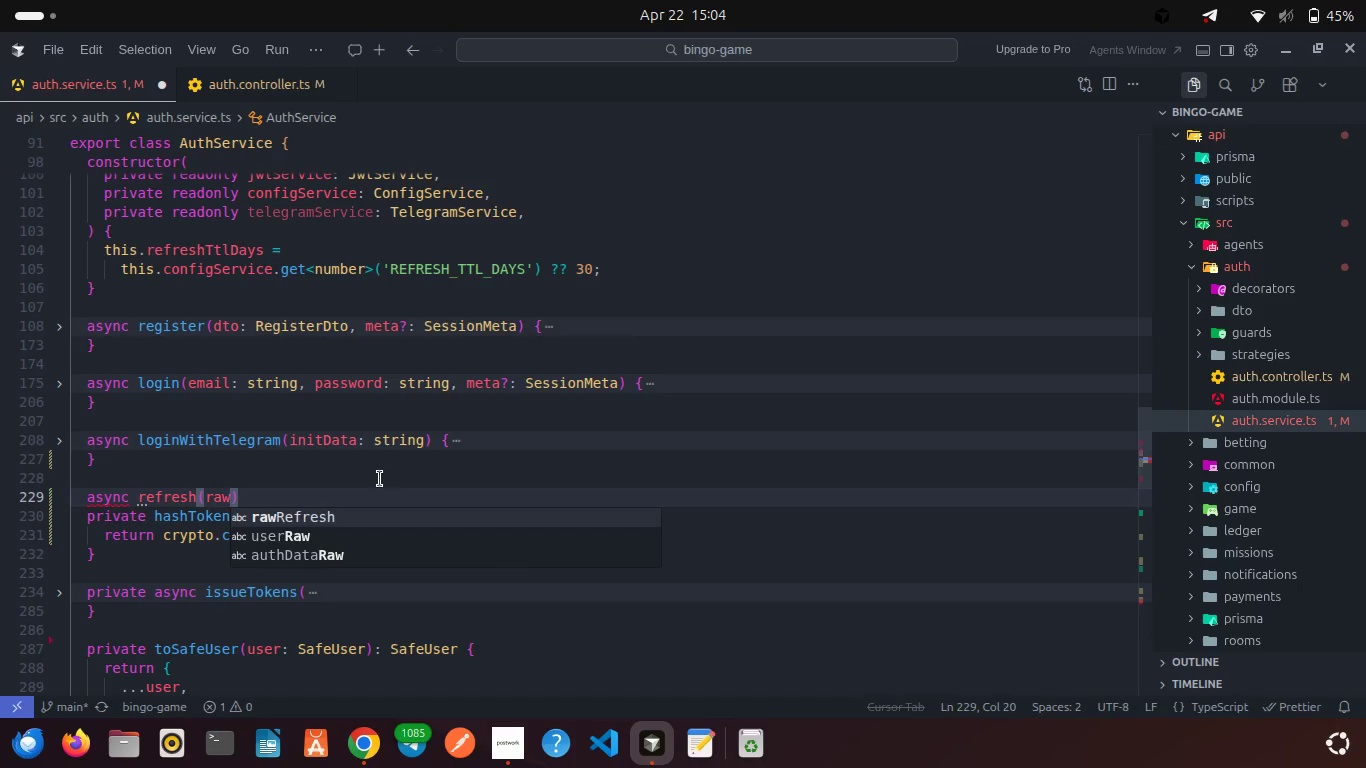 
hold_key(key=ShiftRight, duration=0.43)
 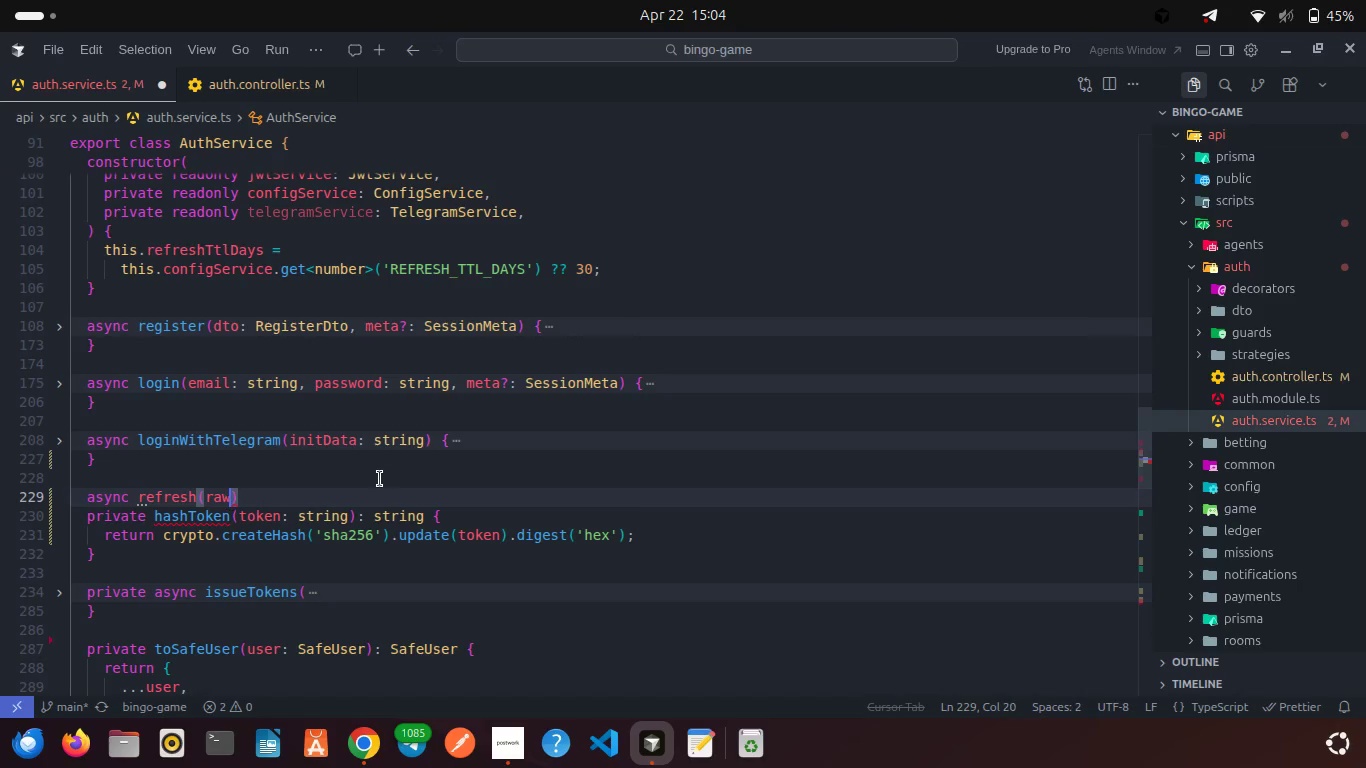 
hold_key(key=ShiftLeft, duration=0.53)
 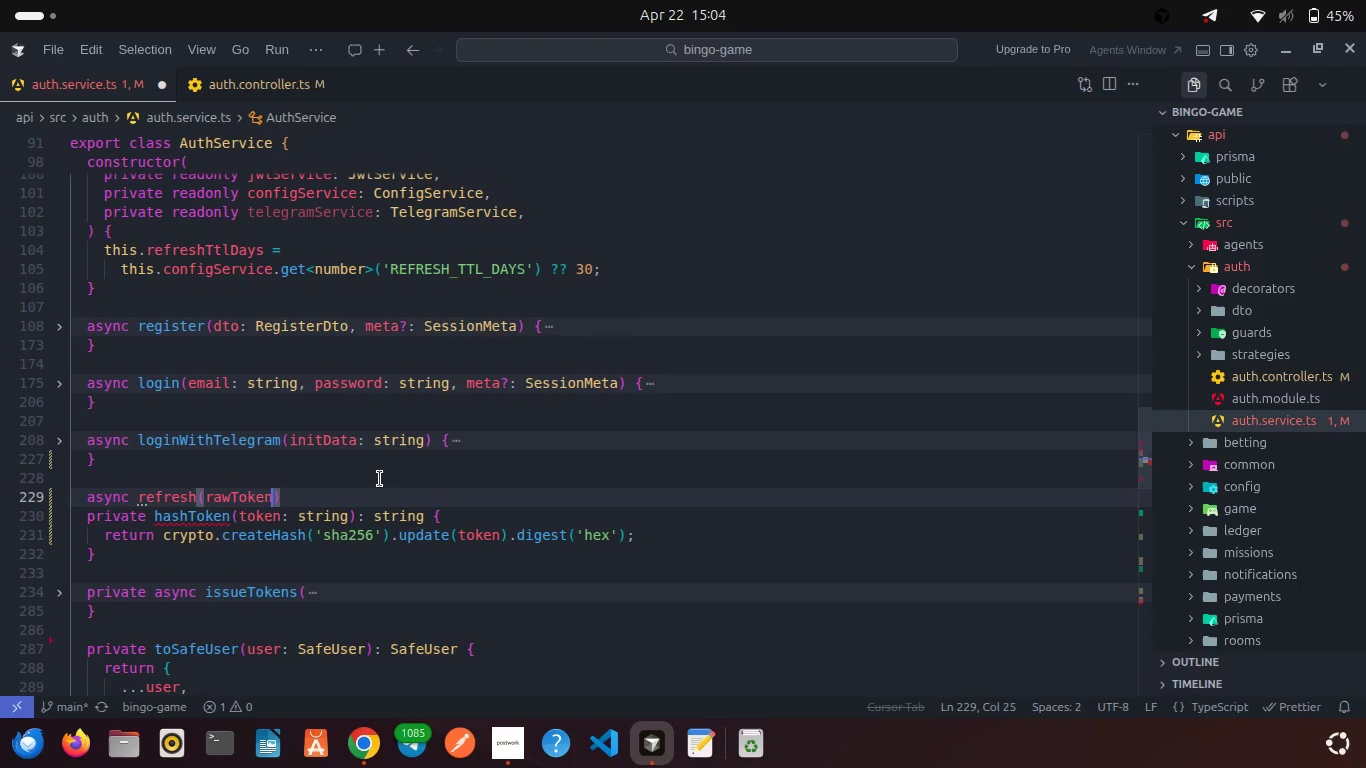 
hold_key(key=ShiftRight, duration=0.33)
 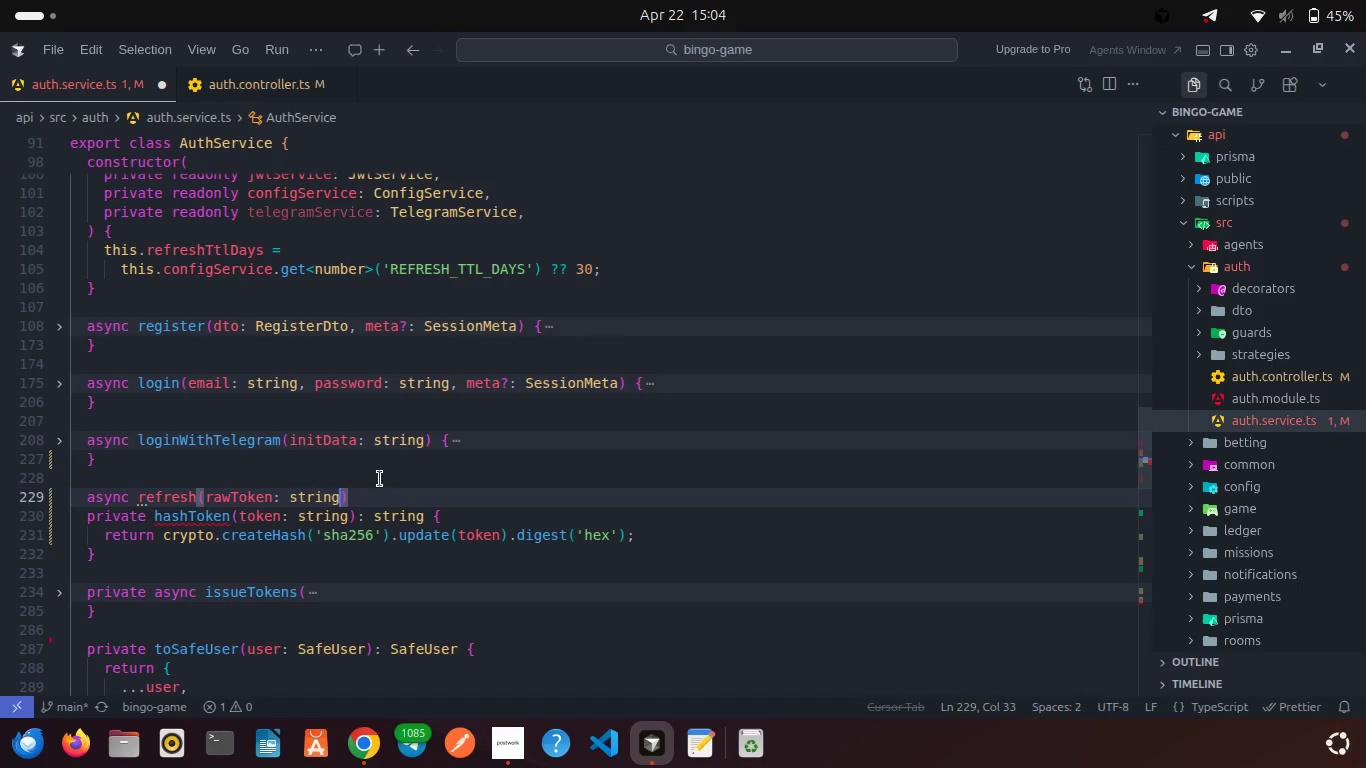 
key(ArrowRight)
 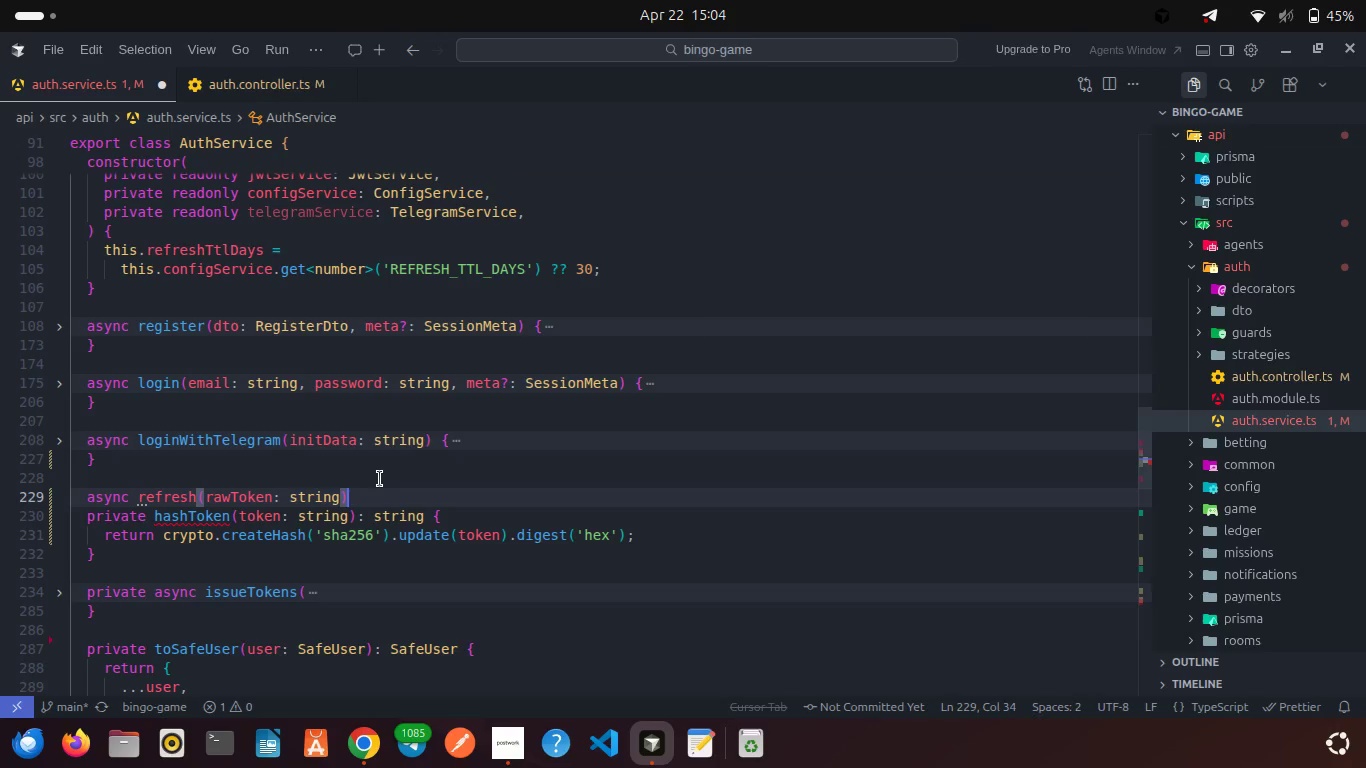 
key(Shift+ShiftRight)
 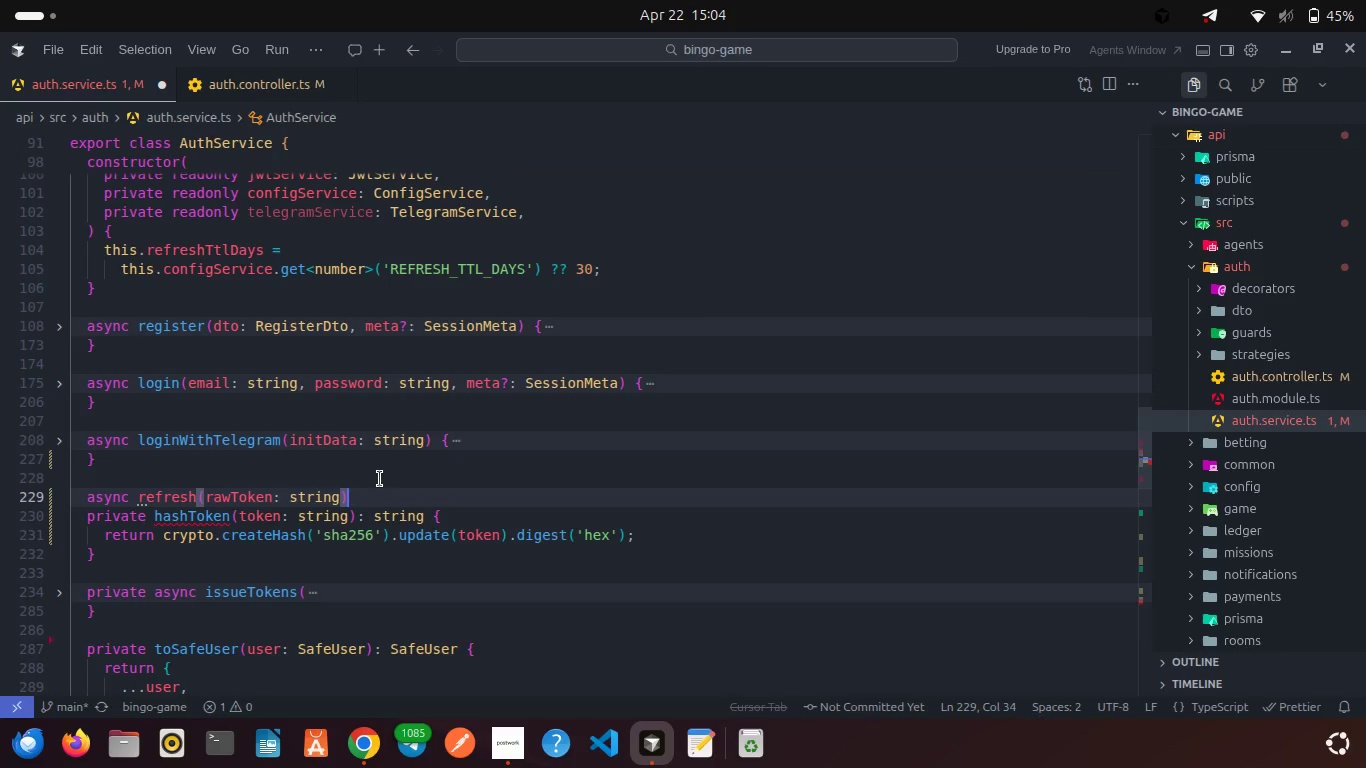 
key(Shift+BracketLeft)
 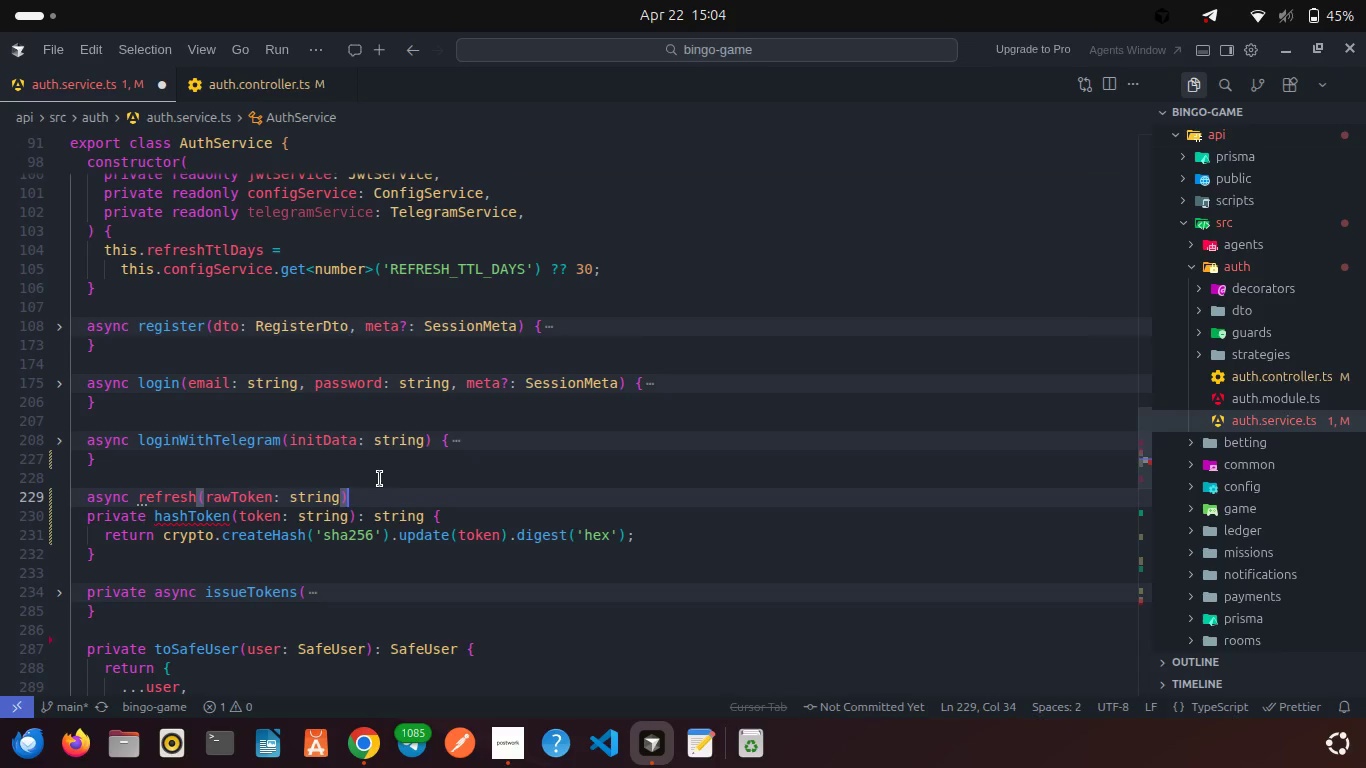 
key(Enter)
 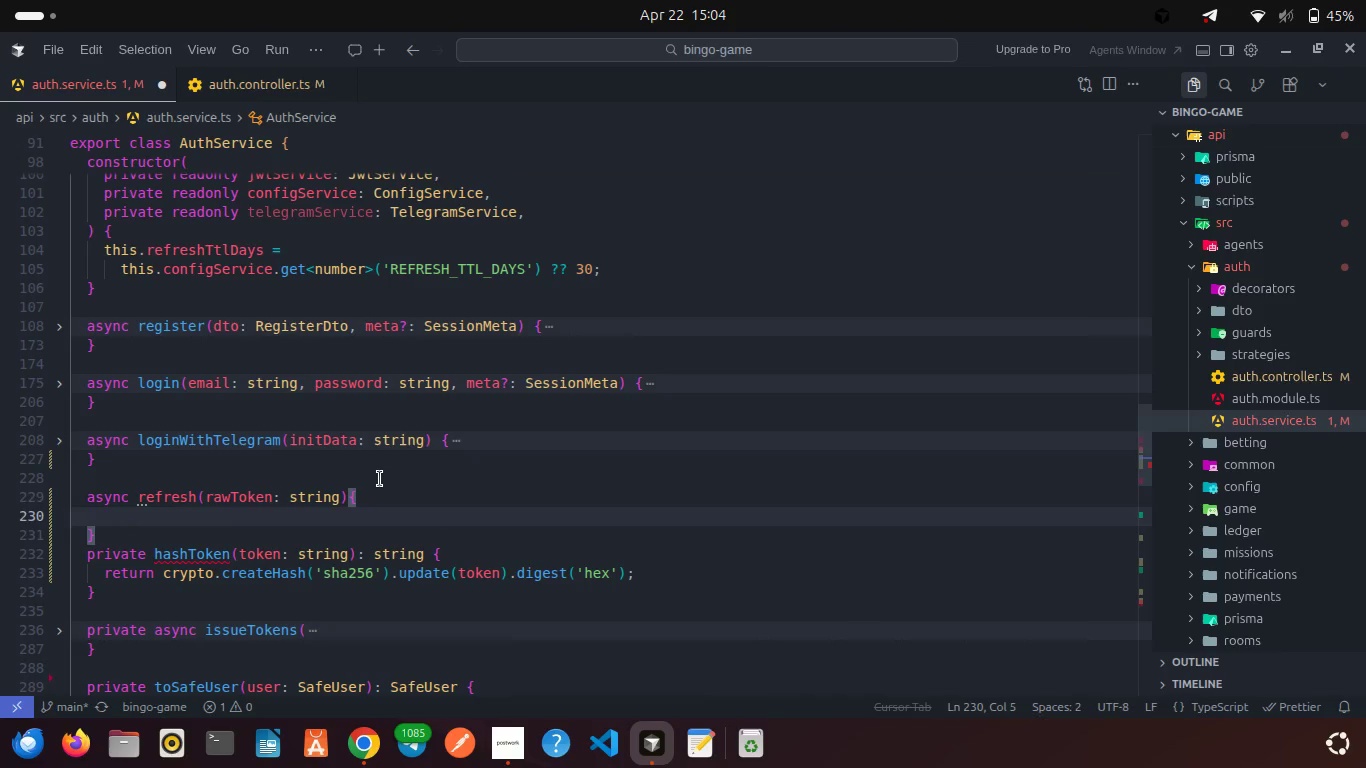 
key(ArrowDown)
 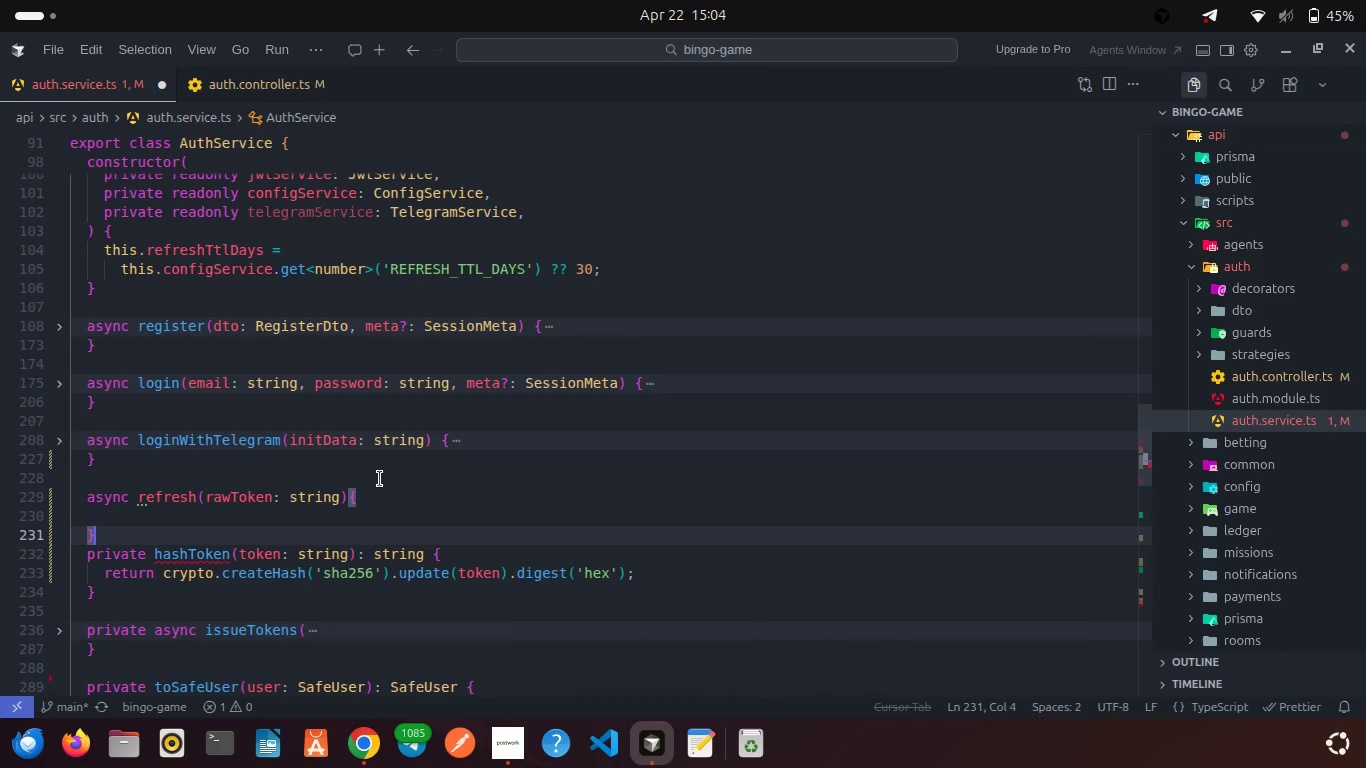 
key(Enter)
 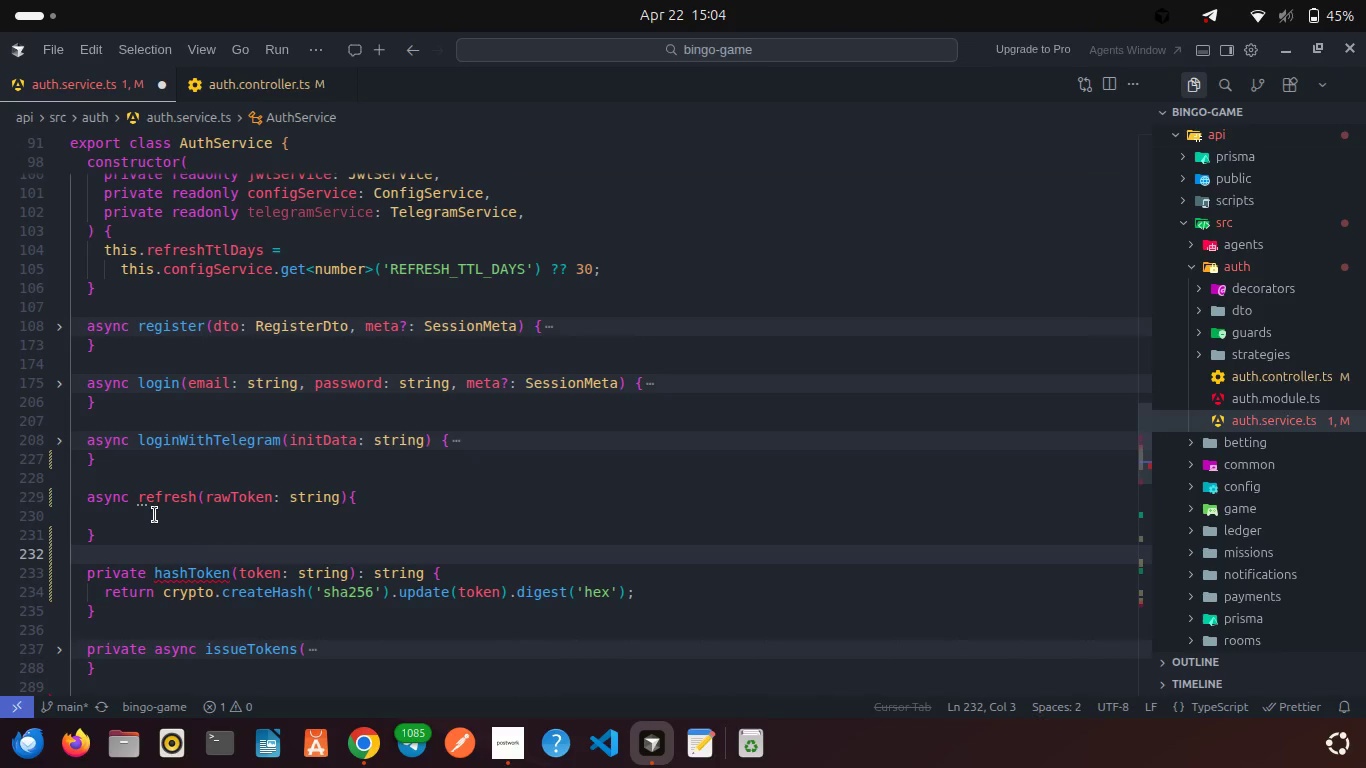 
left_click([155, 515])
 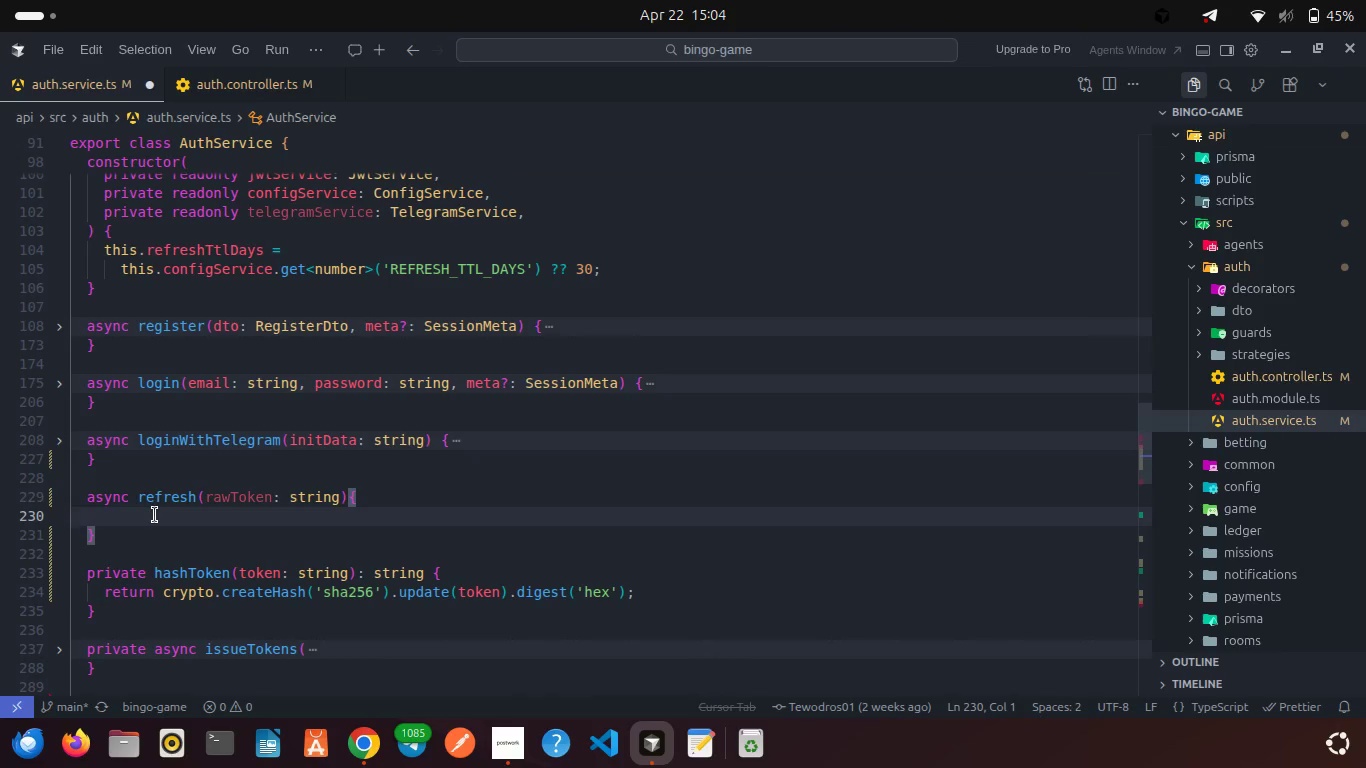 
key(Backspace)
 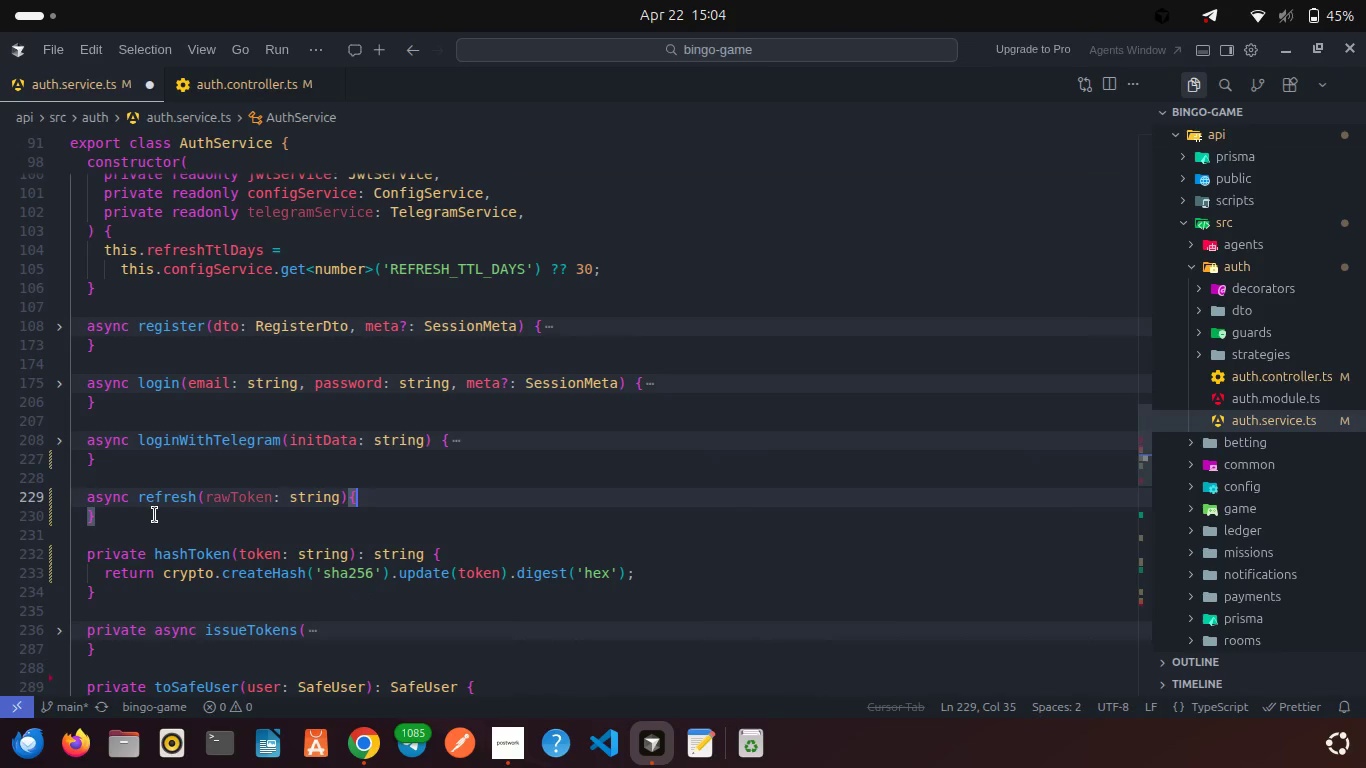 
key(Enter)
 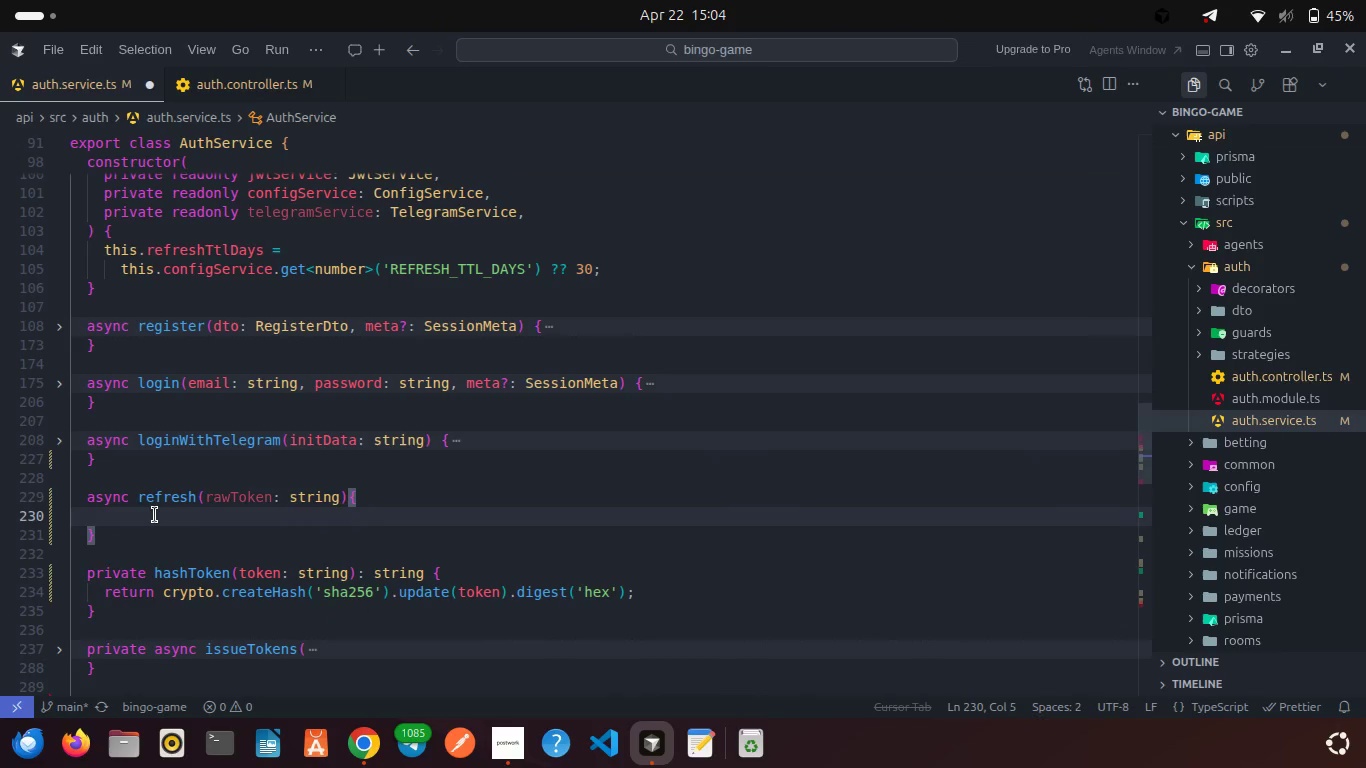 
type(try{)
 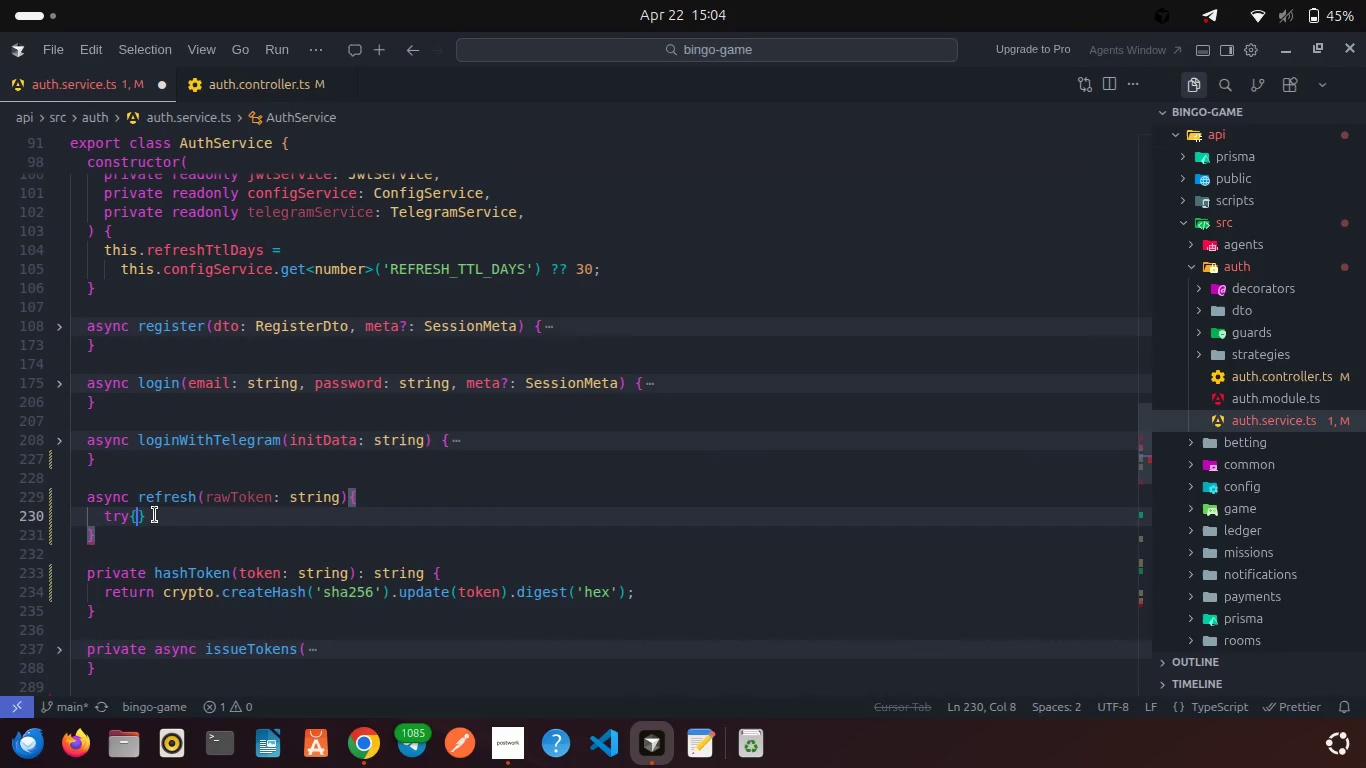 
key(Enter)
 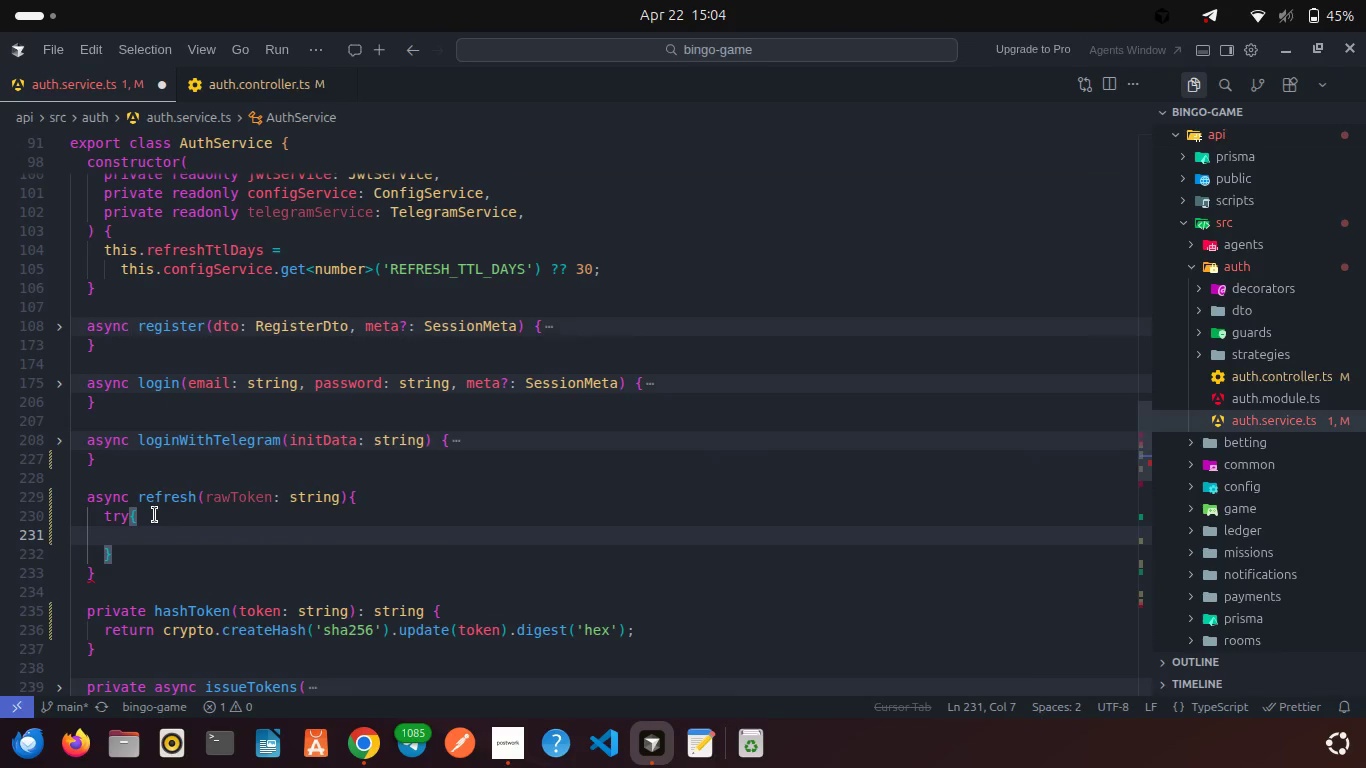 
key(ArrowDown)
 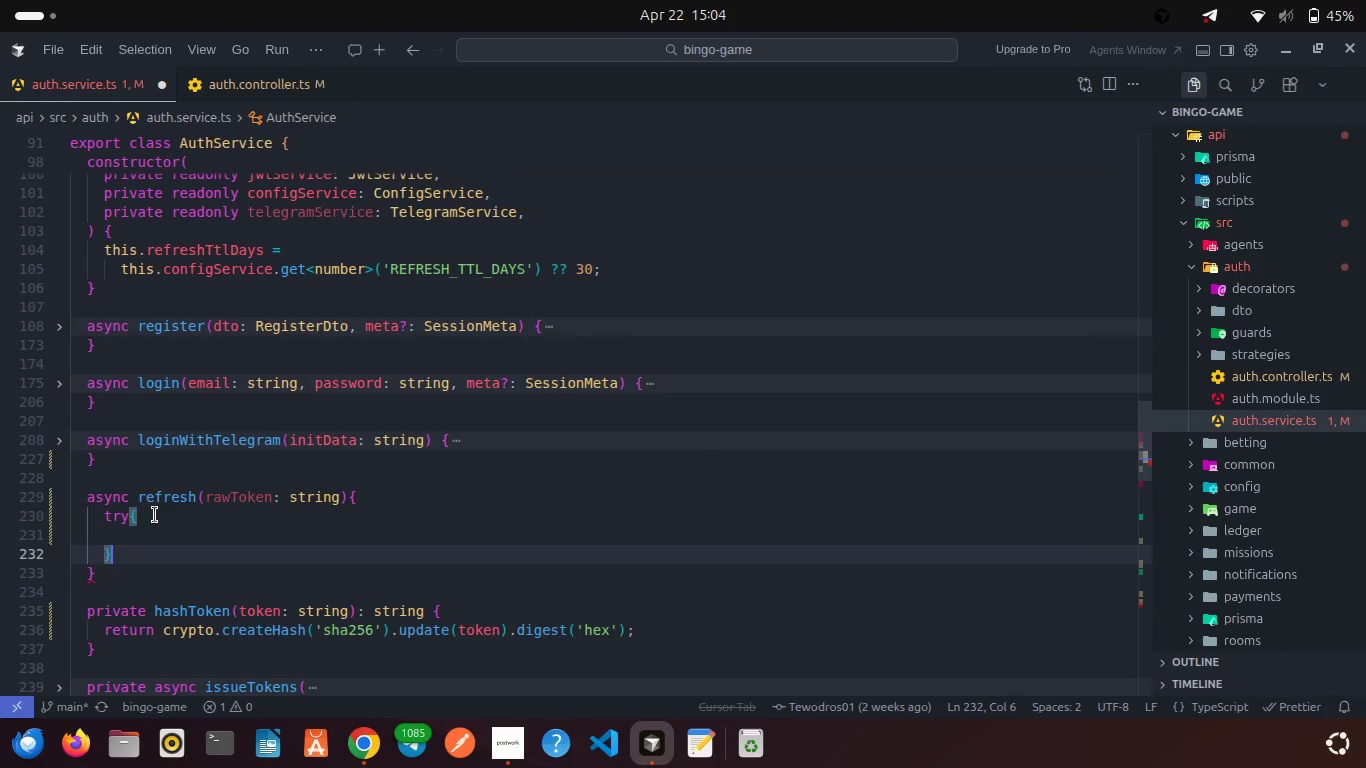 
type(cat)
 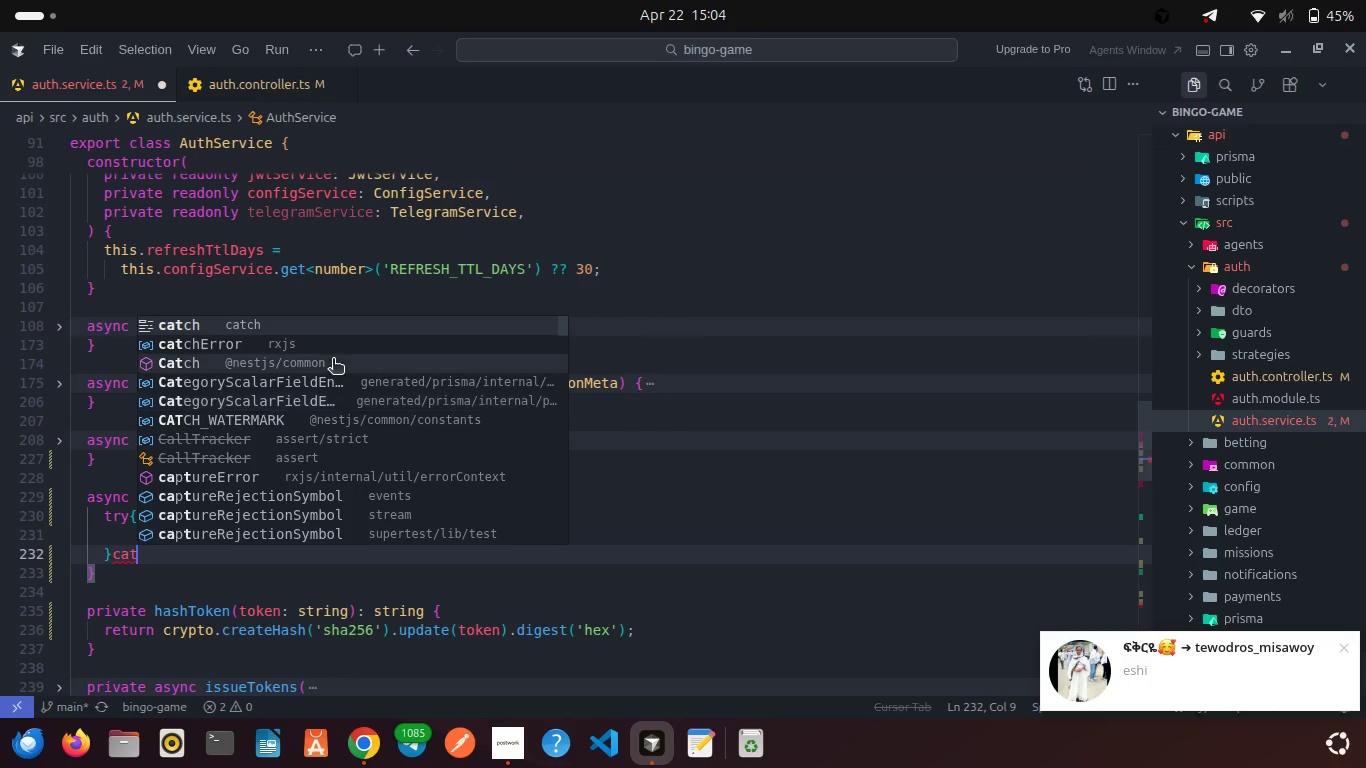 
left_click([270, 318])
 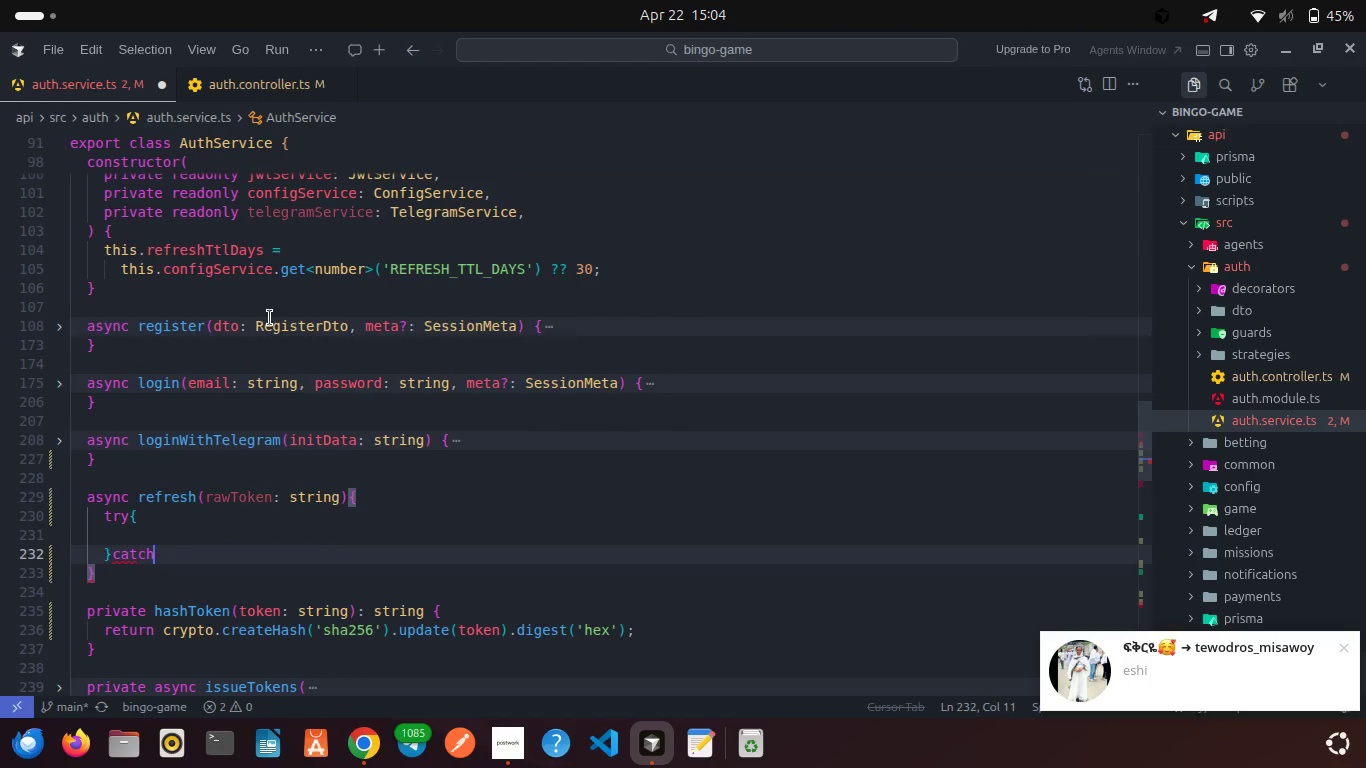 
hold_key(key=ShiftRight, duration=0.34)
 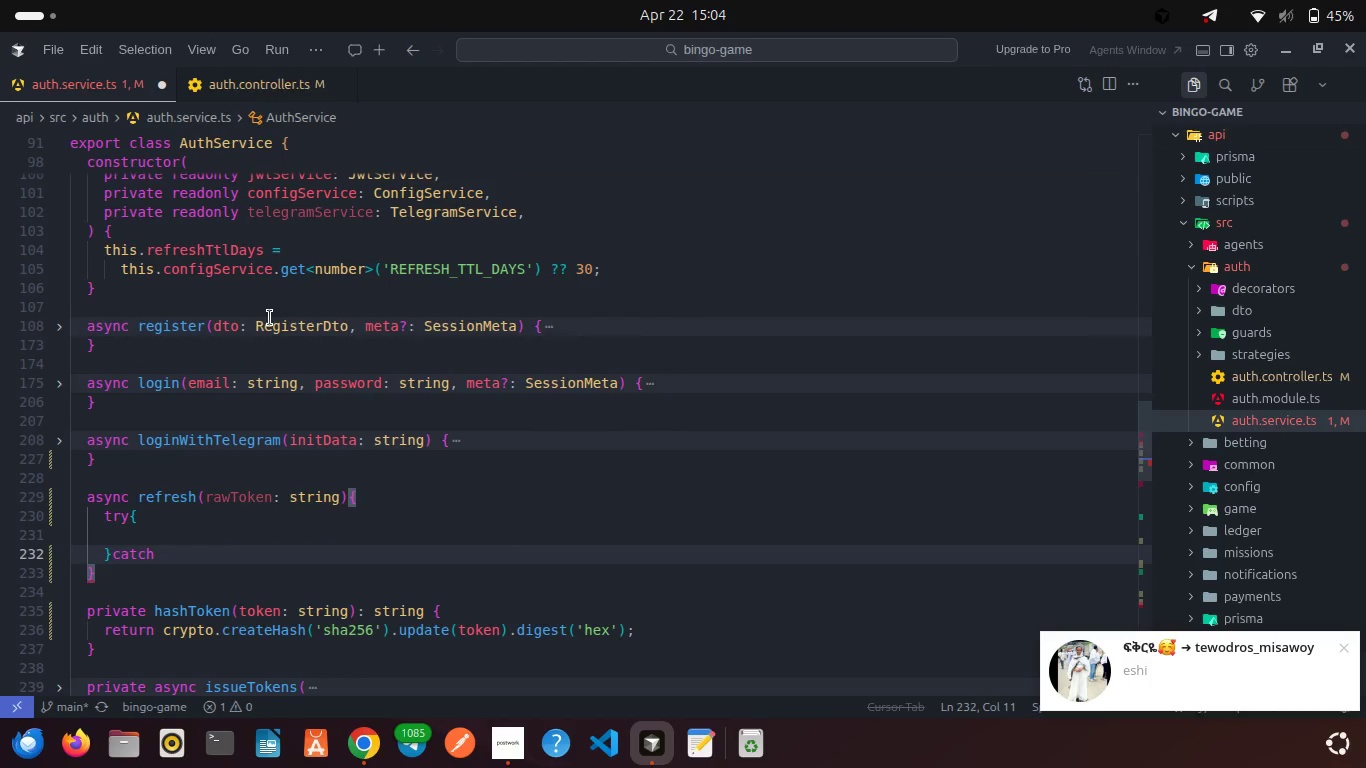 
key(Shift+ShiftRight)
 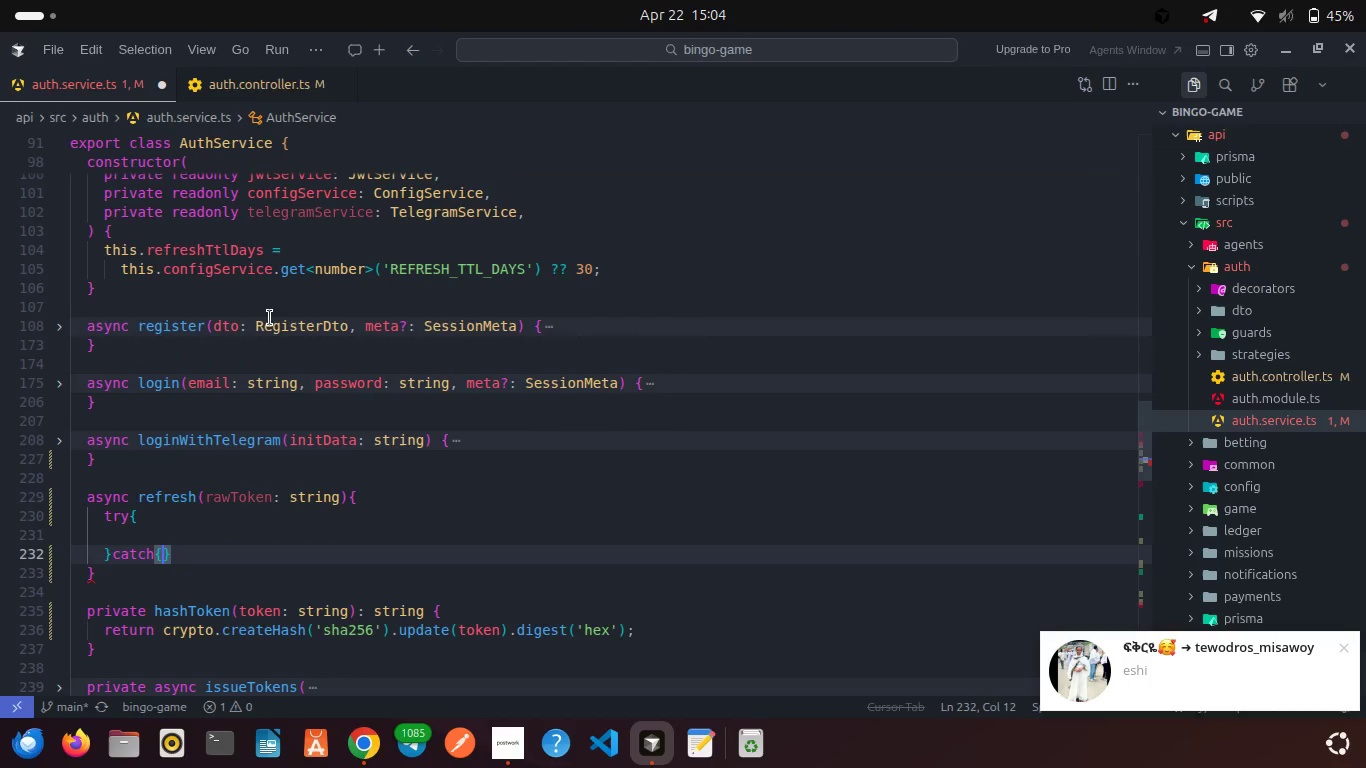 
key(Shift+BracketLeft)
 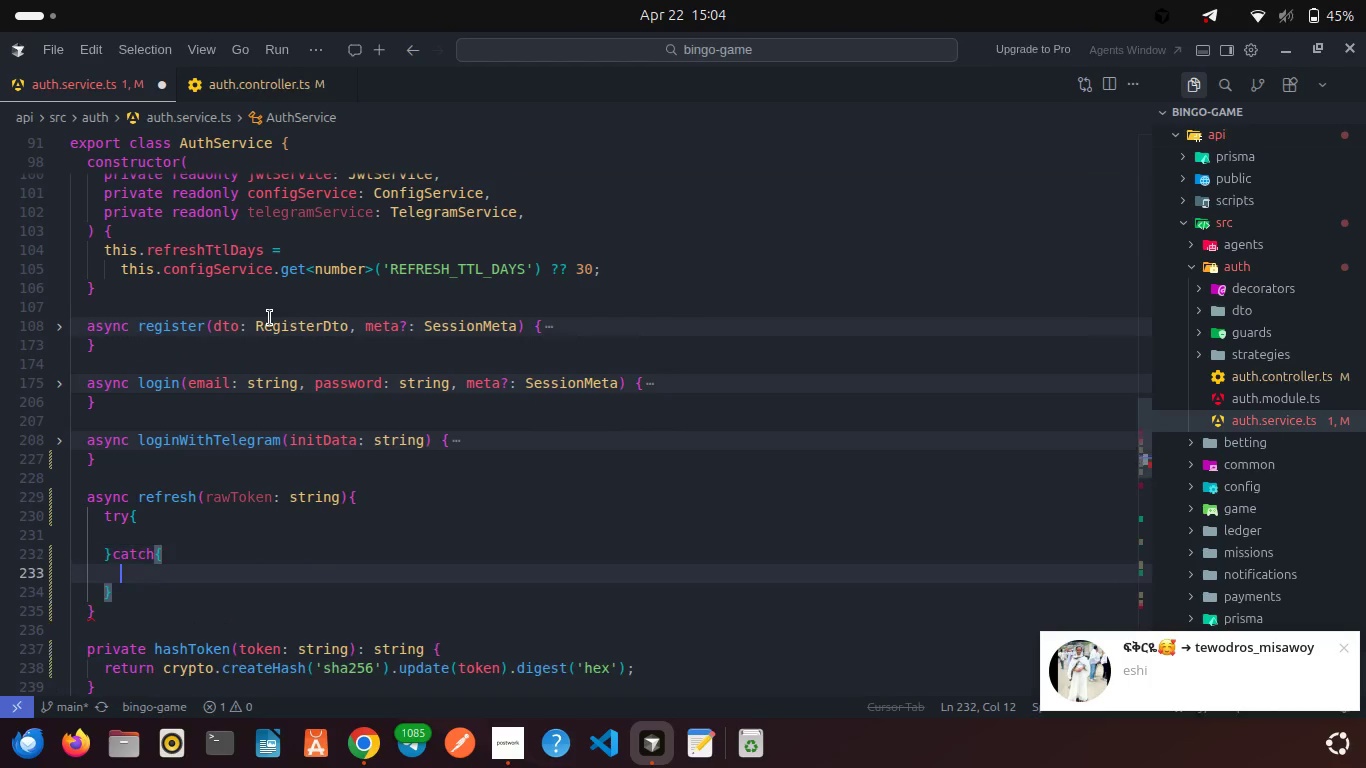 
key(Enter)
 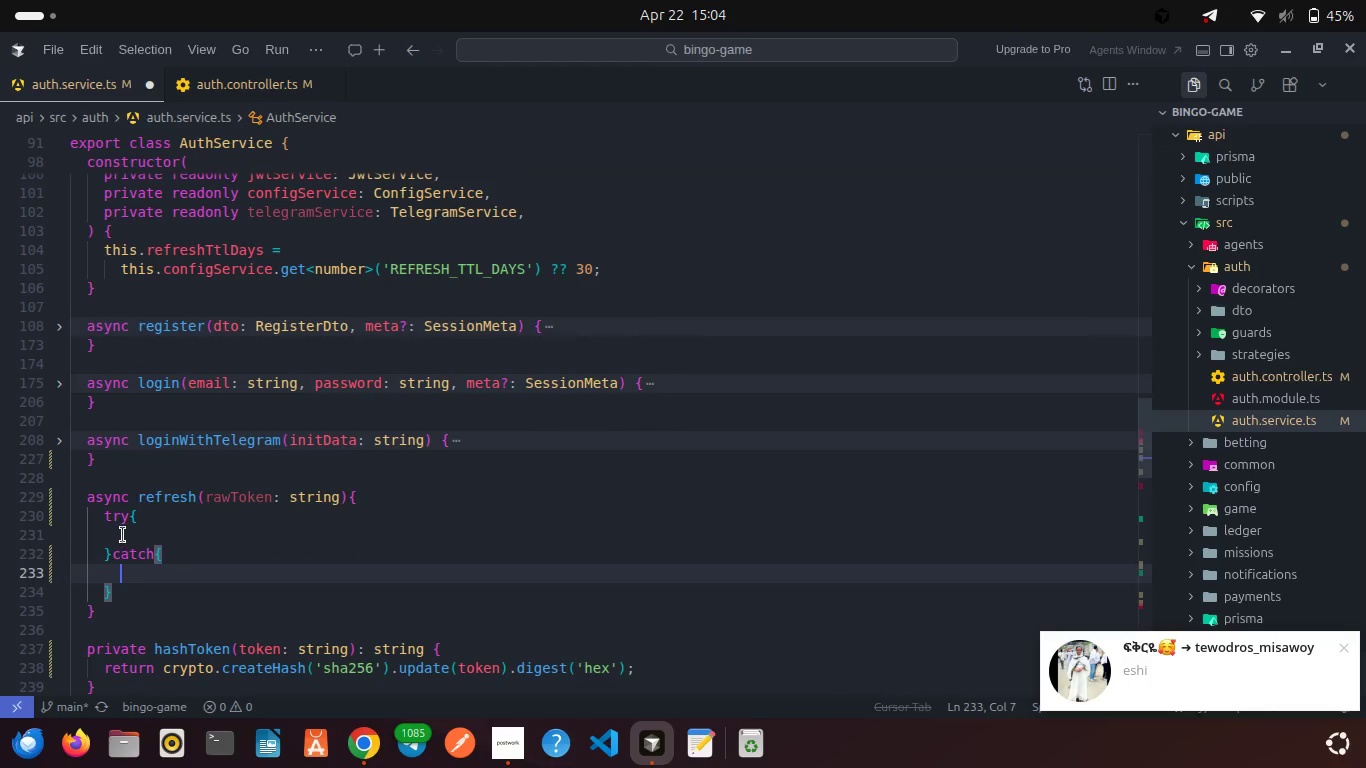 
left_click([122, 534])
 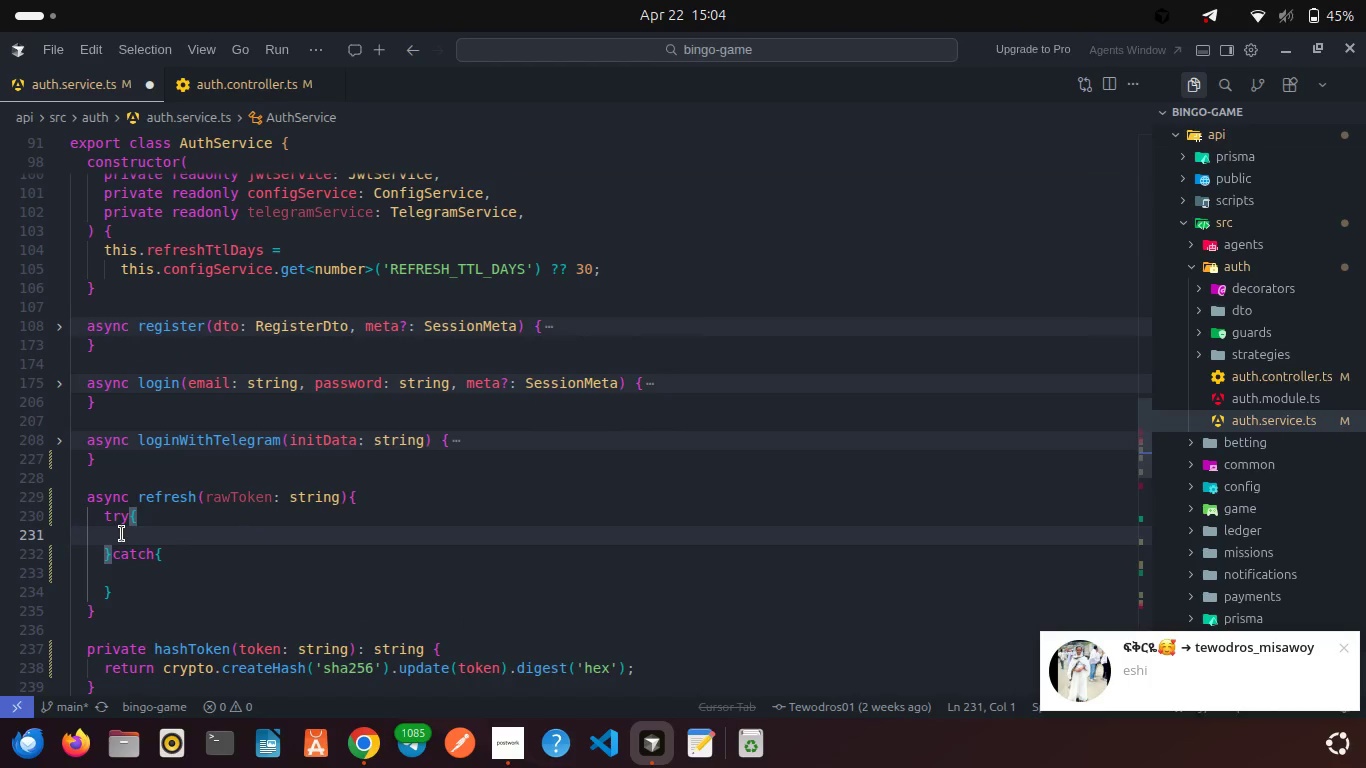 
key(Backspace)
 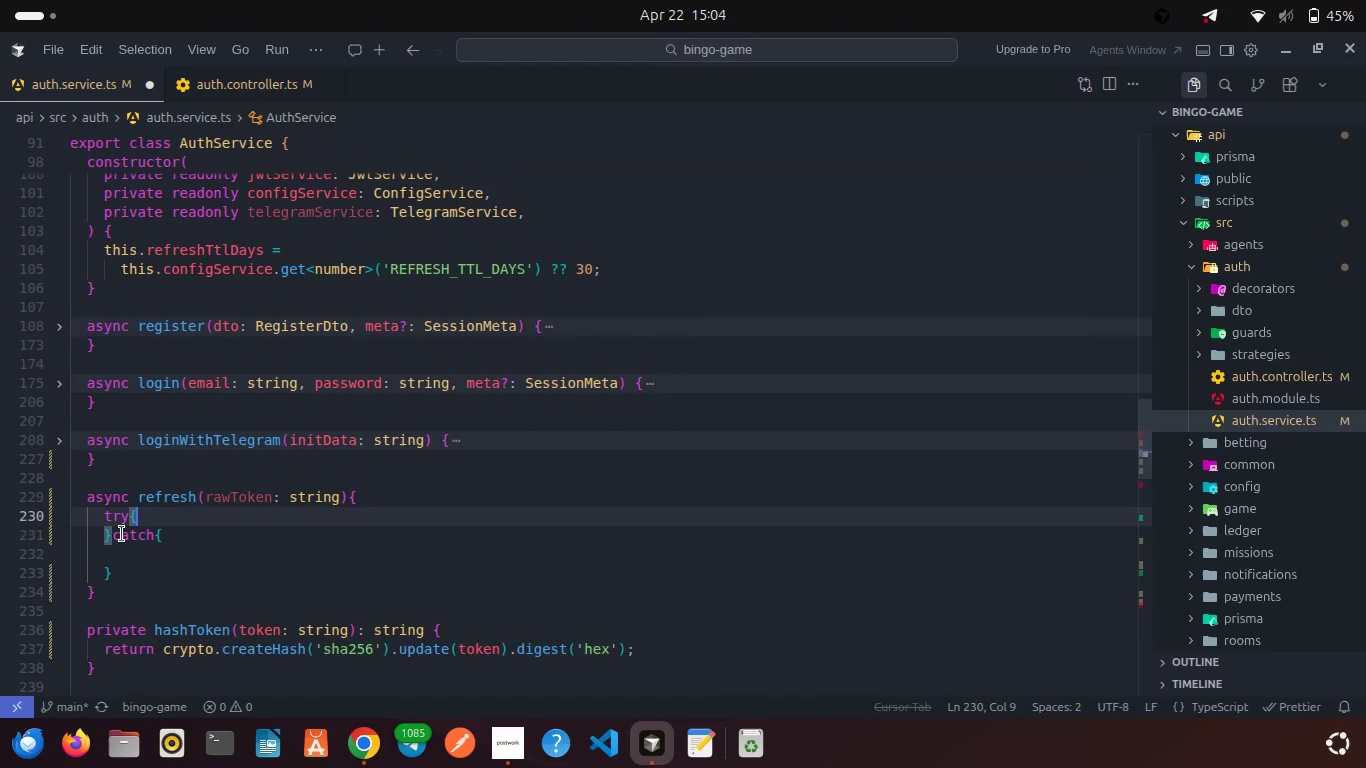 
key(Enter)
 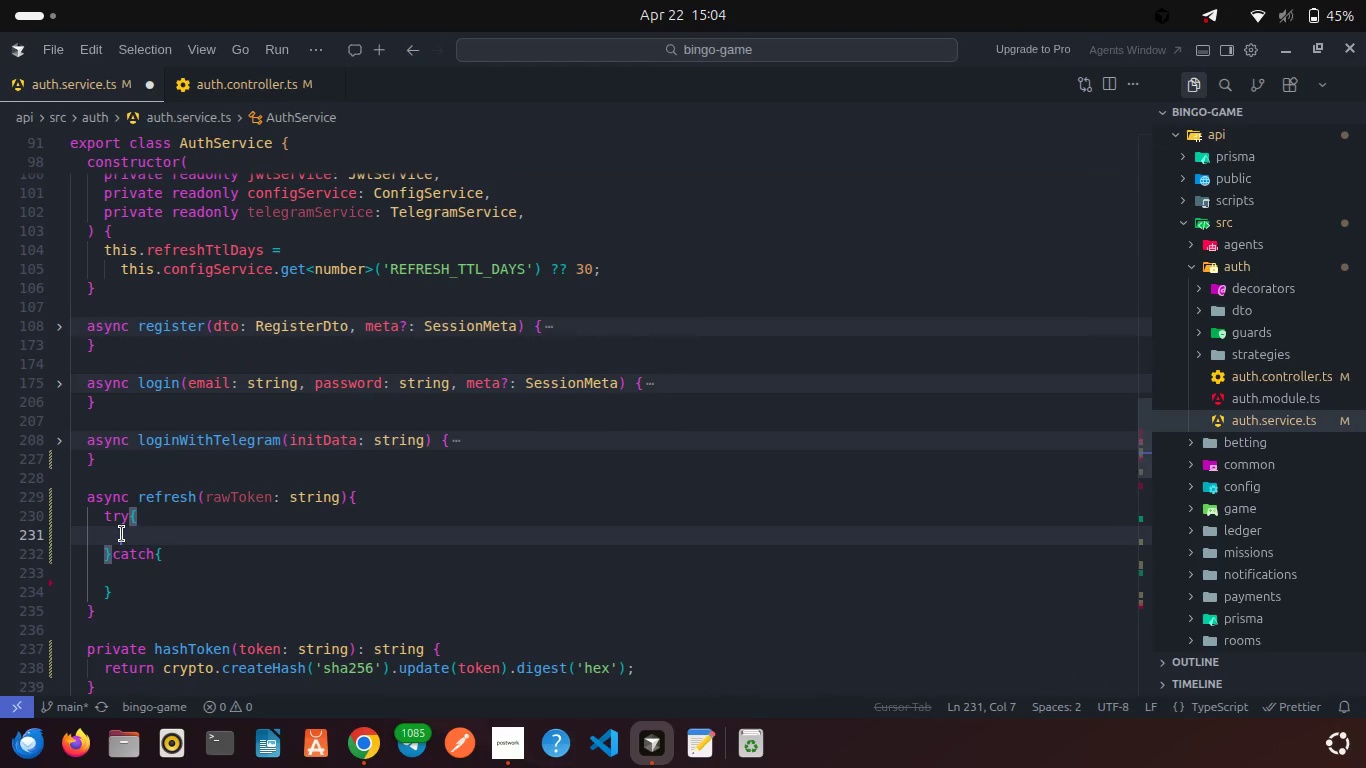 
type(if(!rawTo)
 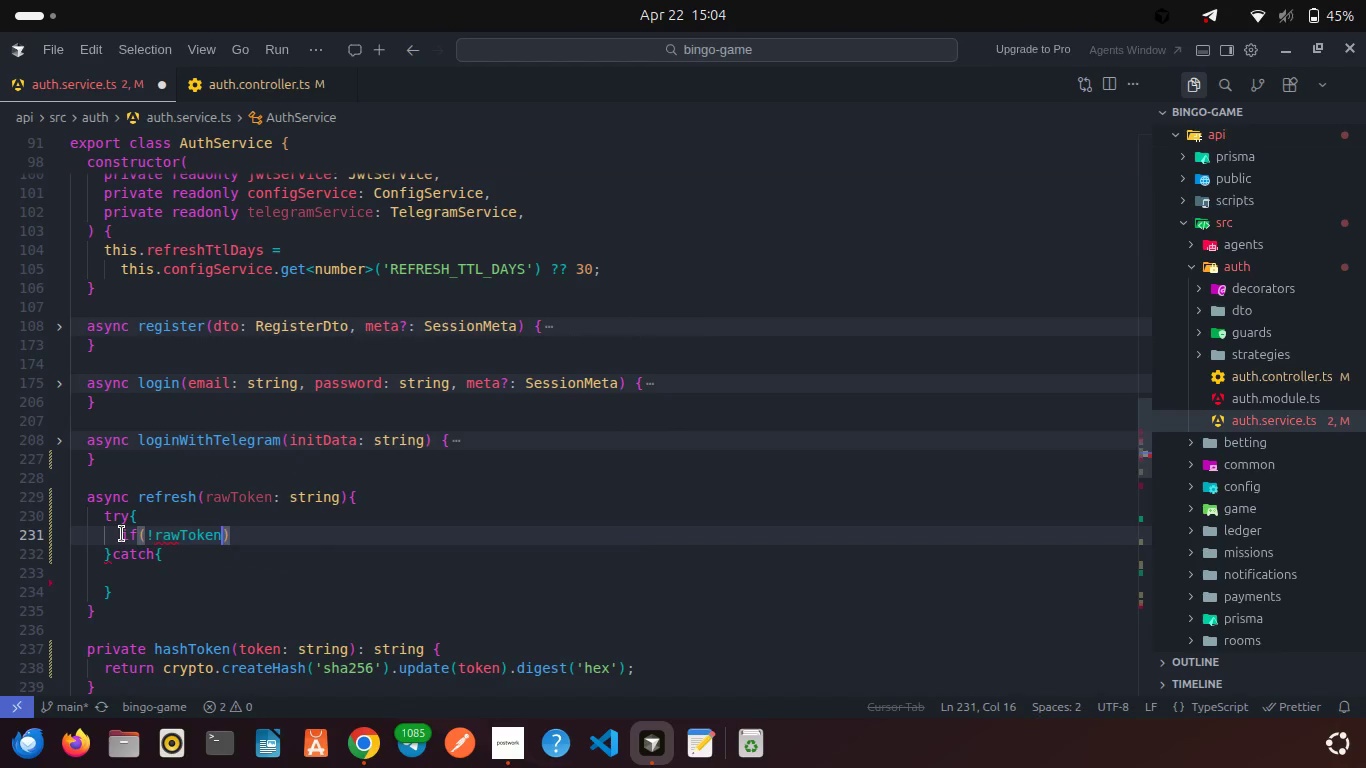 
 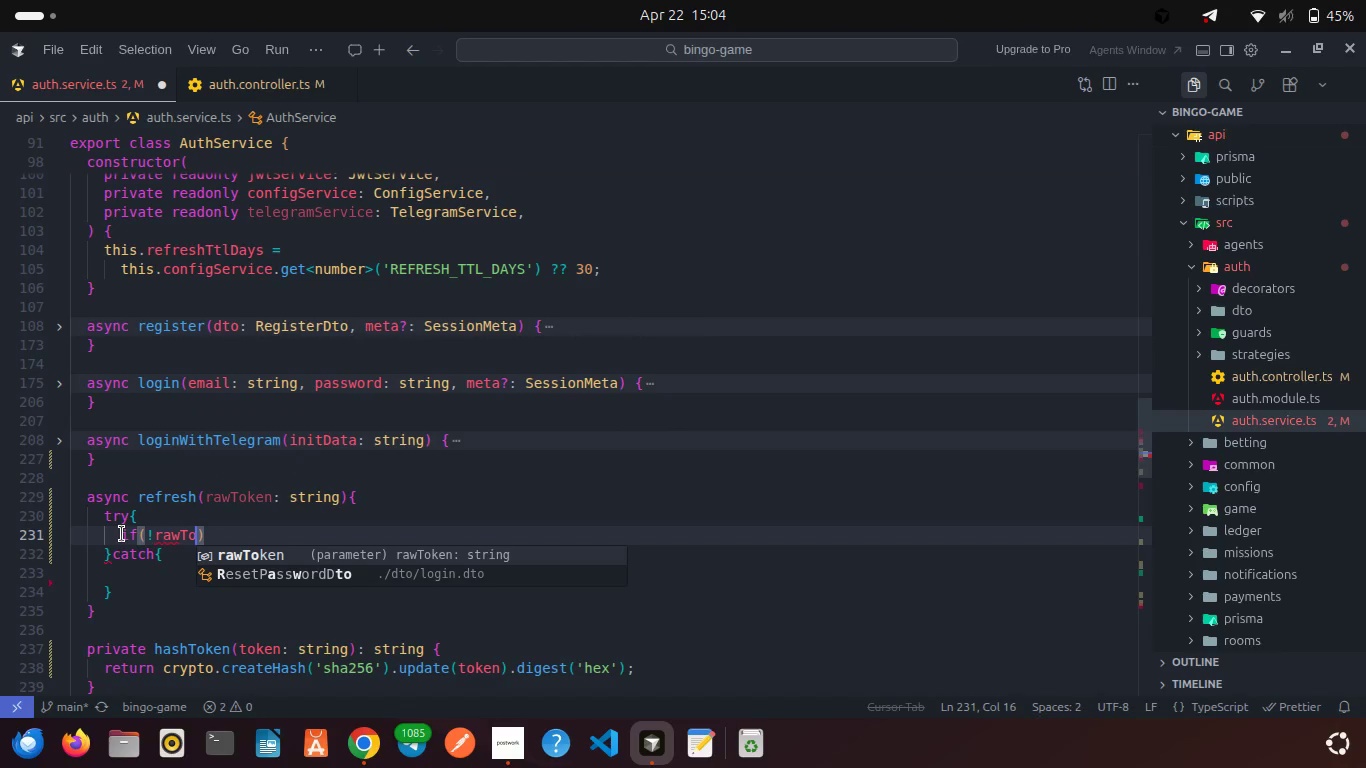 
key(Enter)
 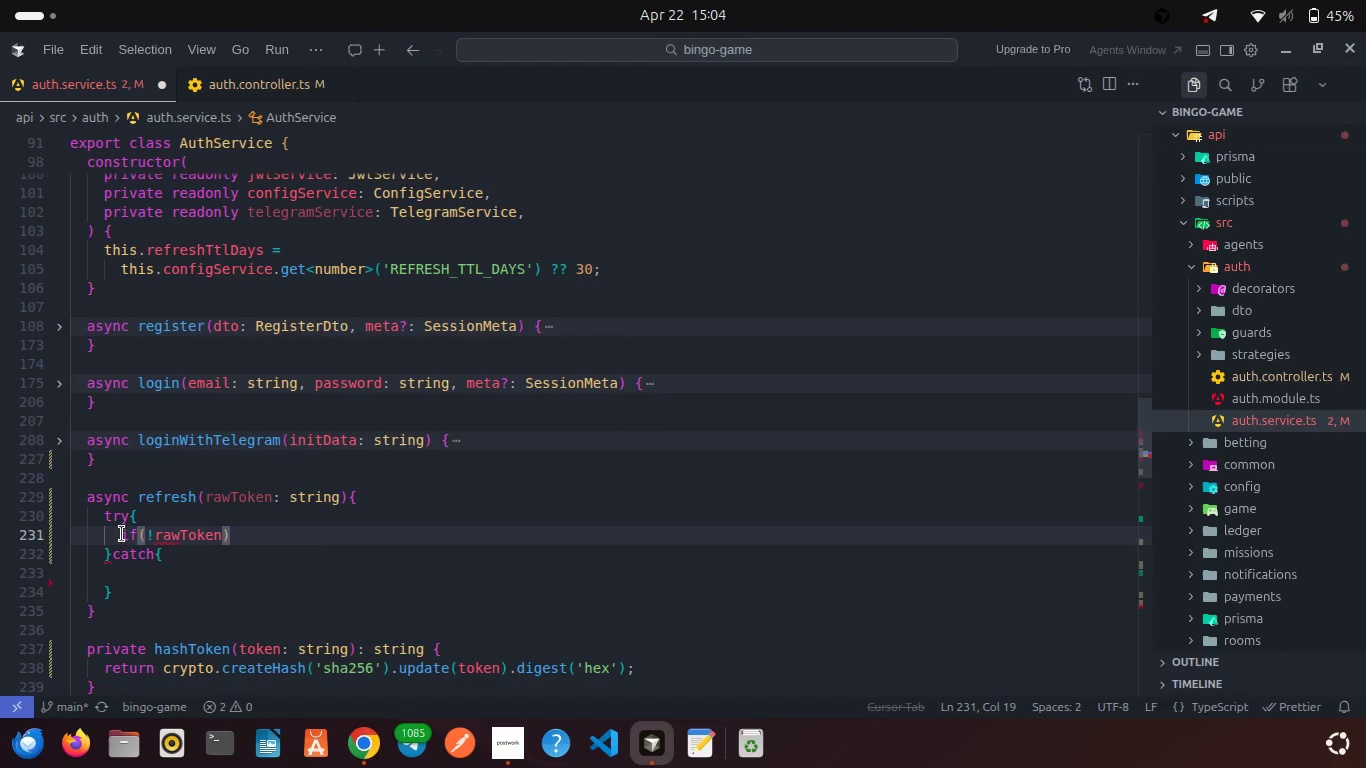 
type( || rawTo)
 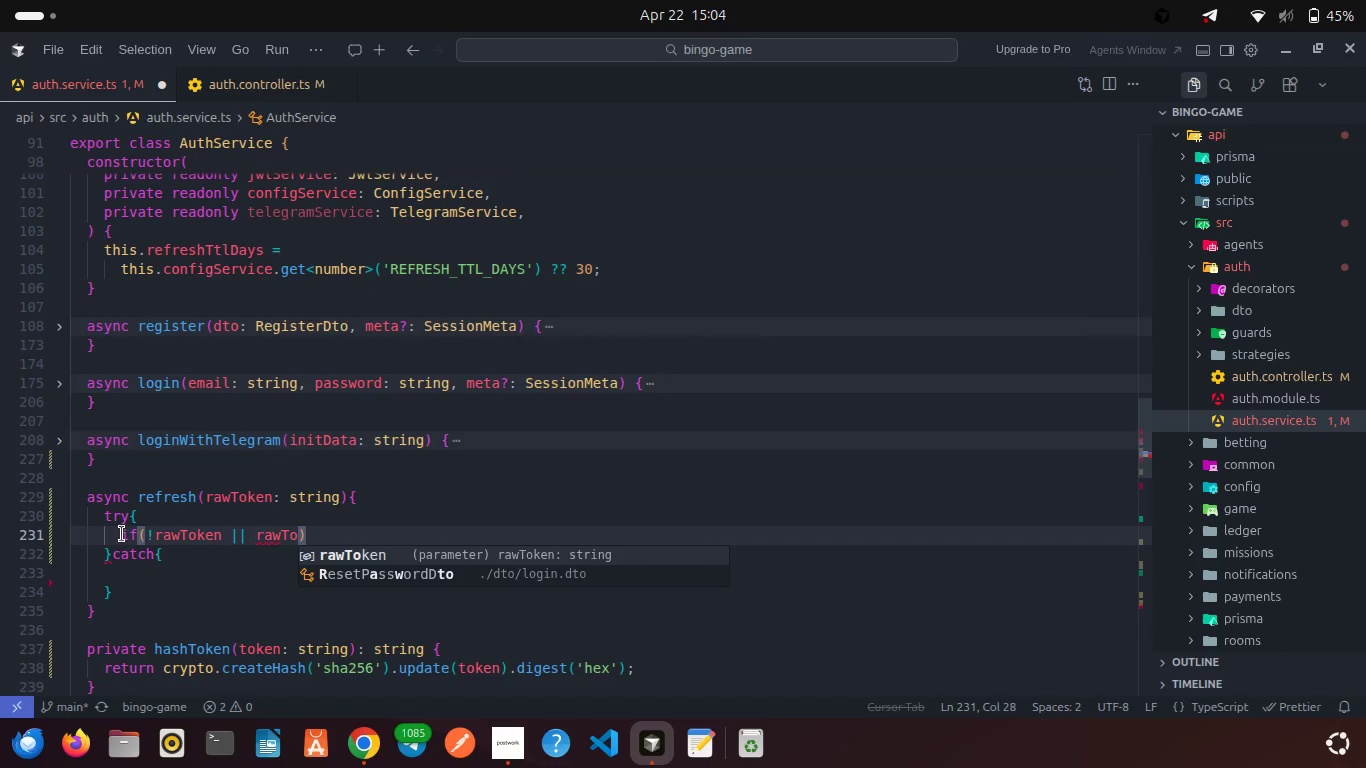 
key(Enter)
 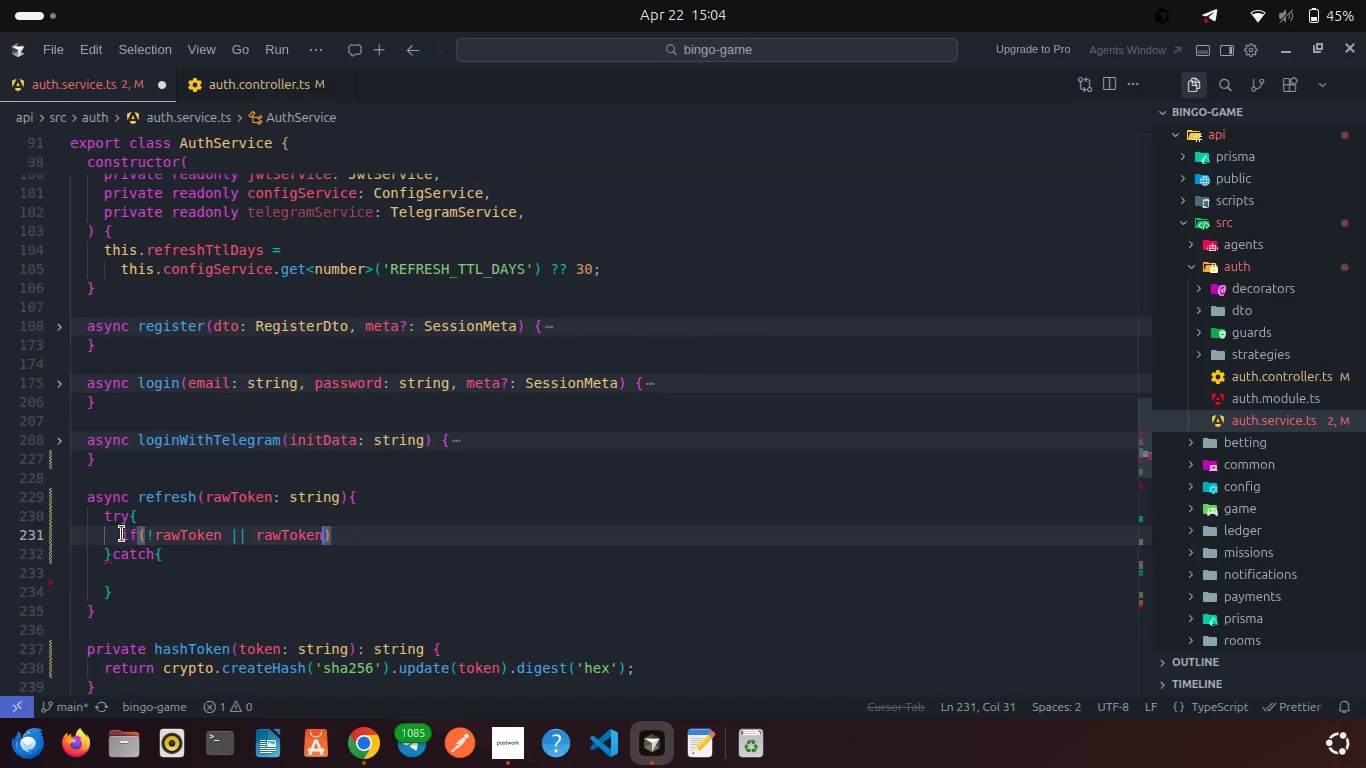 
type(.tr)
 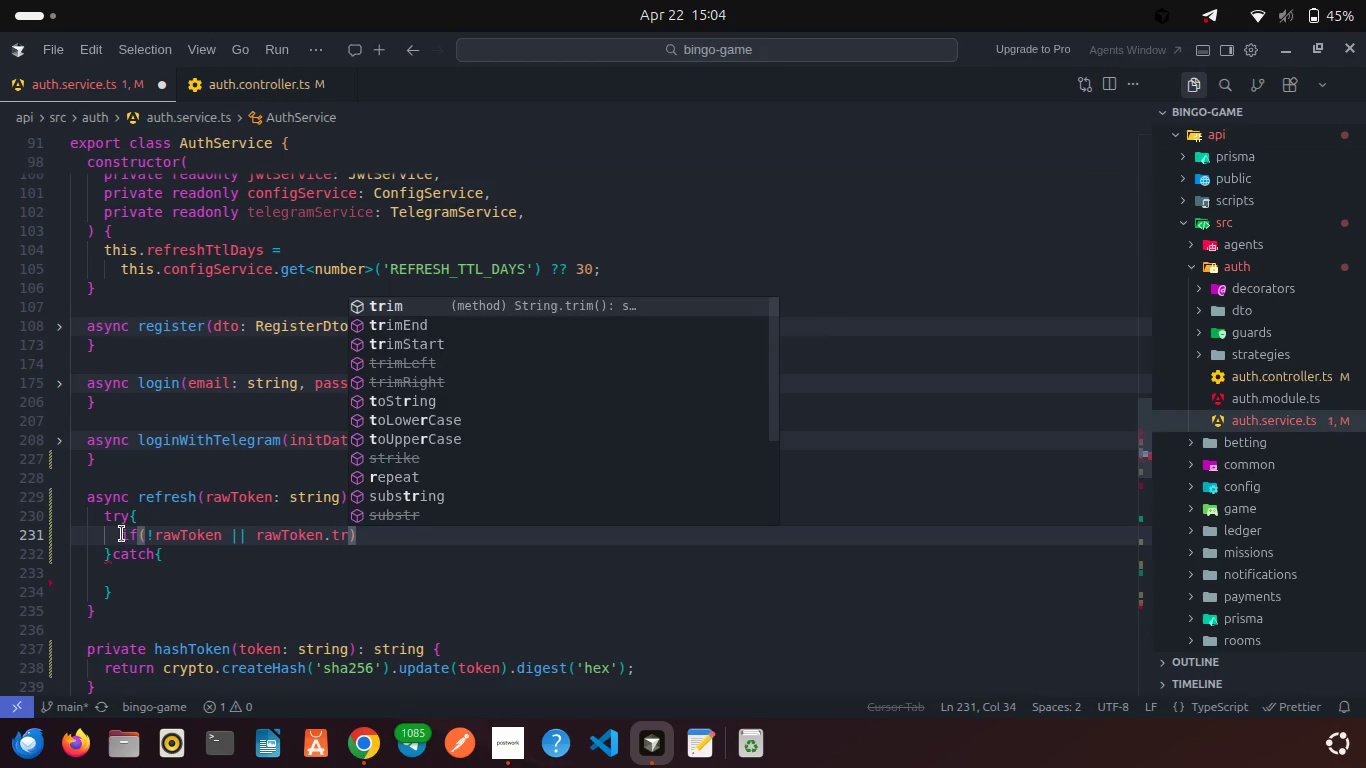 
key(Enter)
 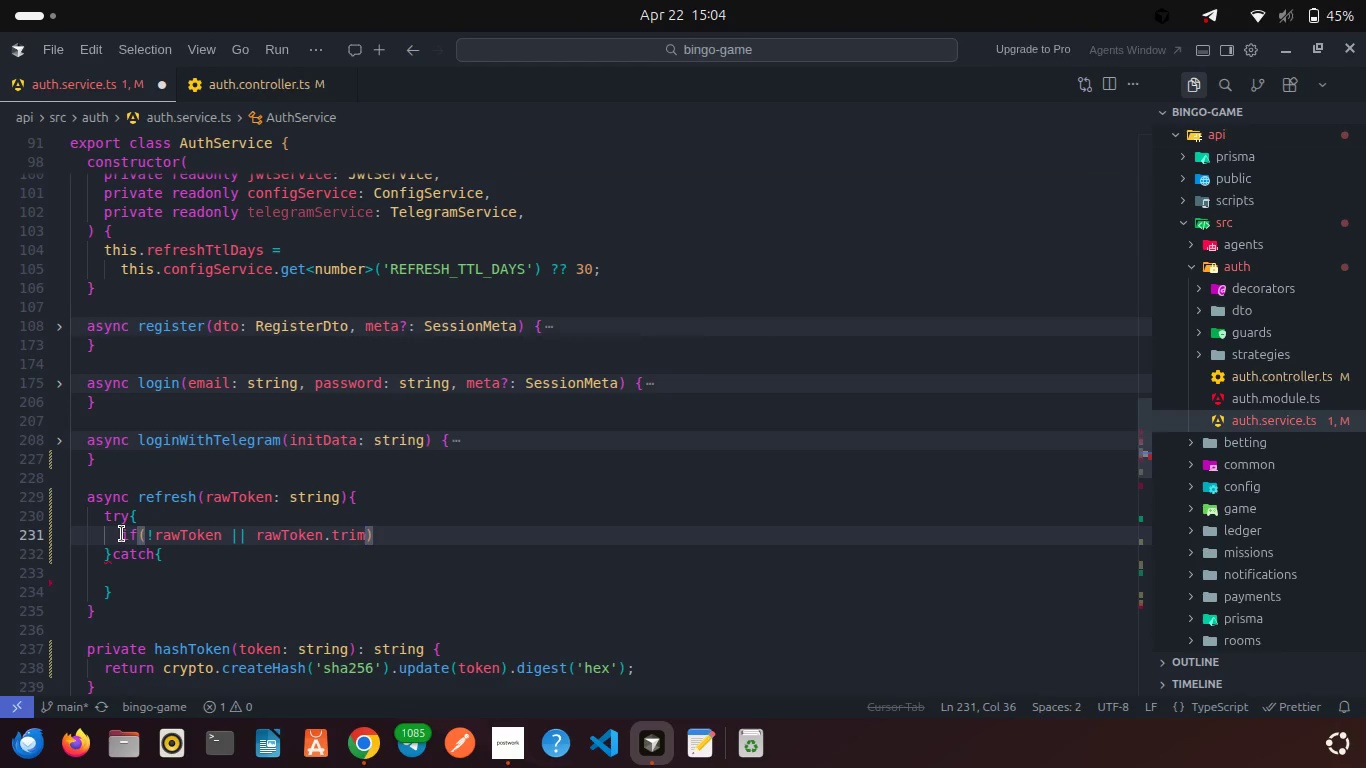 
type(()) )
 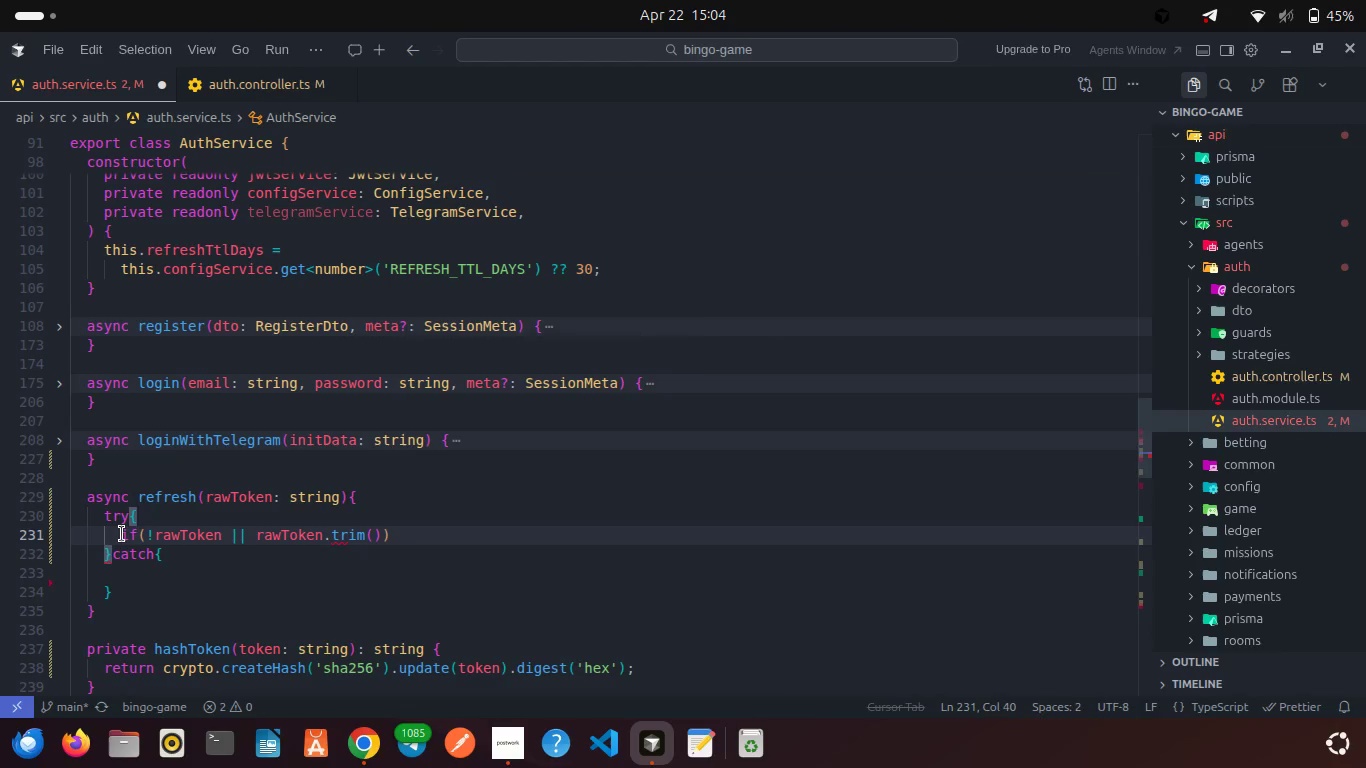 
key(ArrowLeft)
 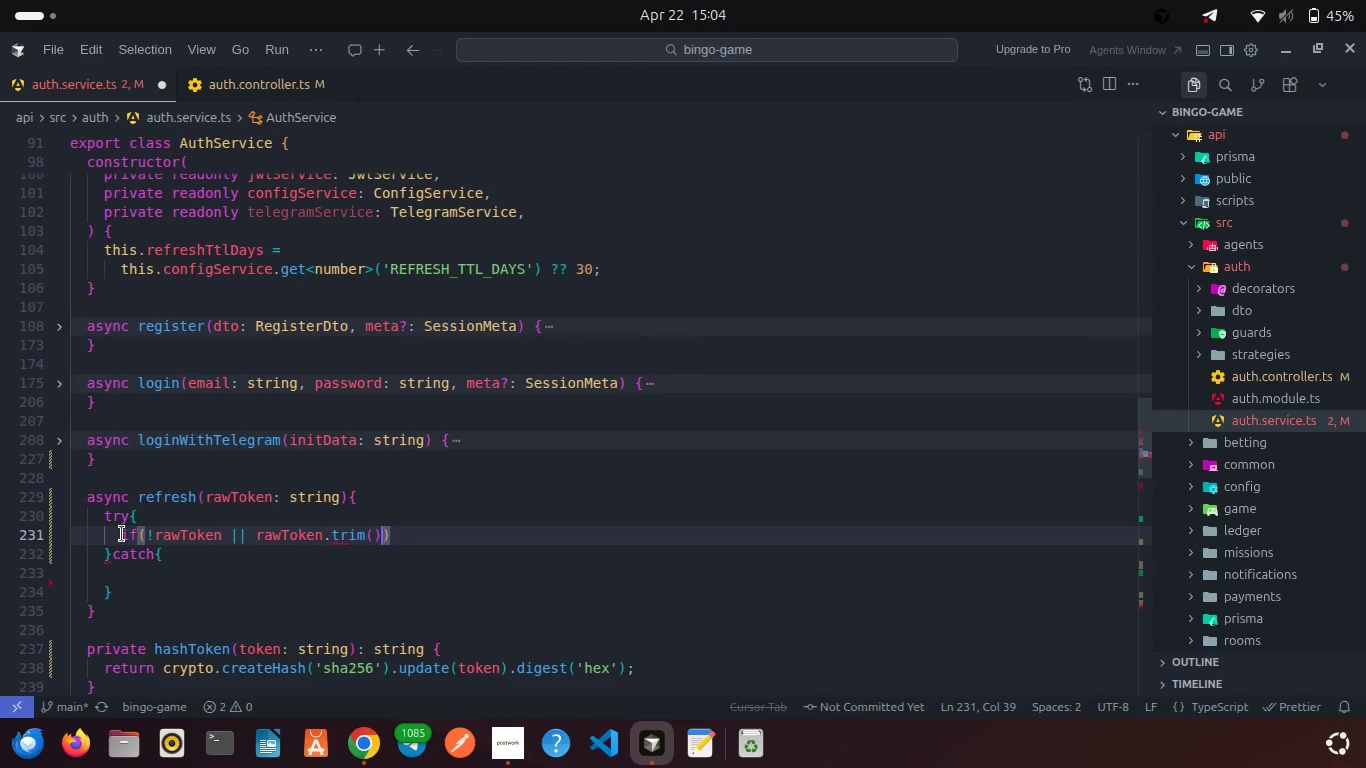 
key(ArrowLeft)
 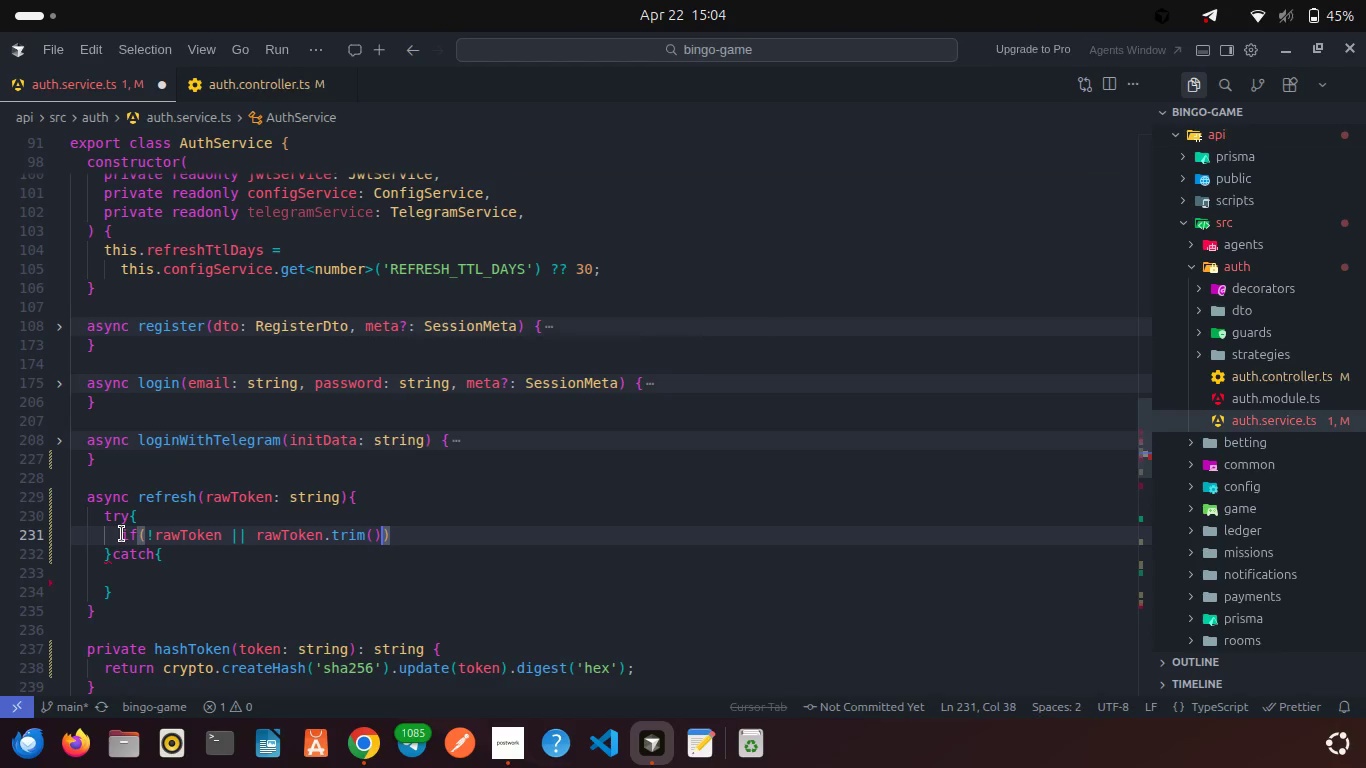 
key(Space)
 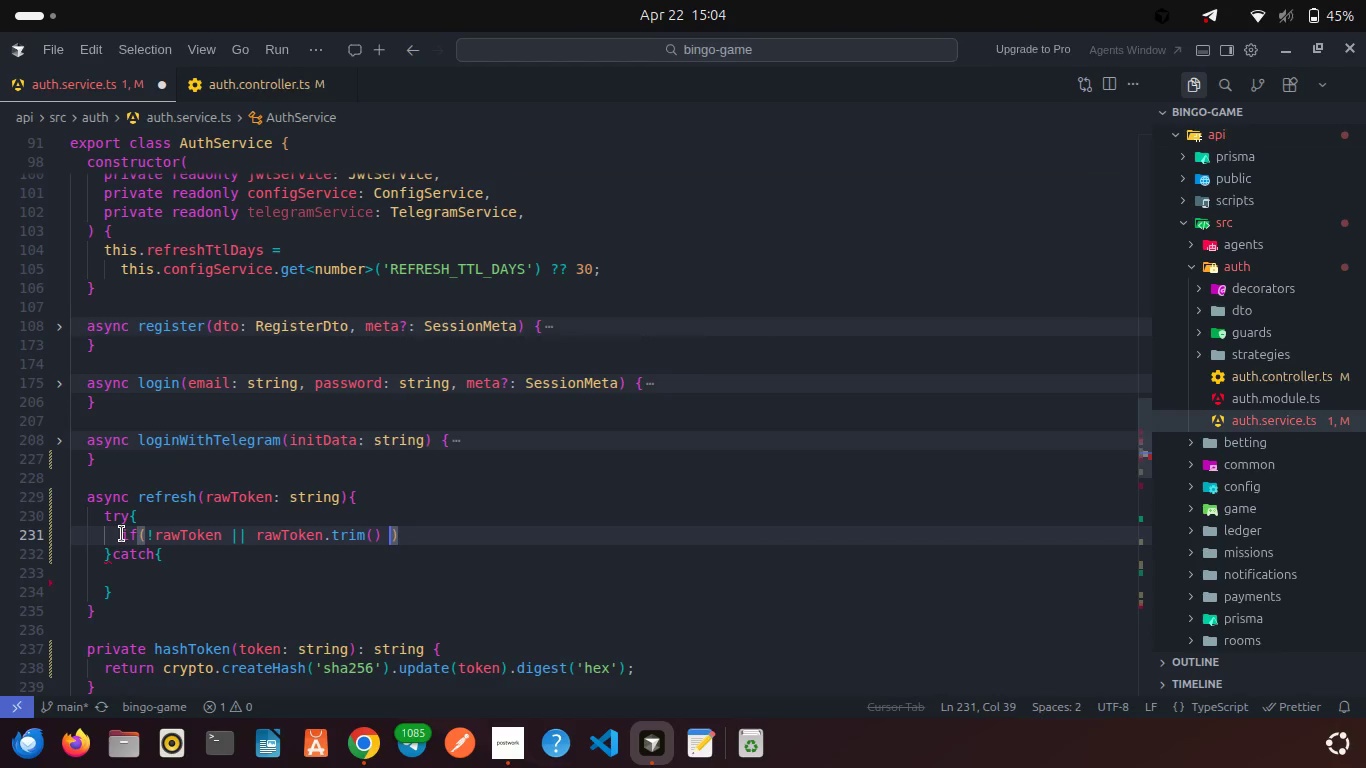 
key(Equal)
 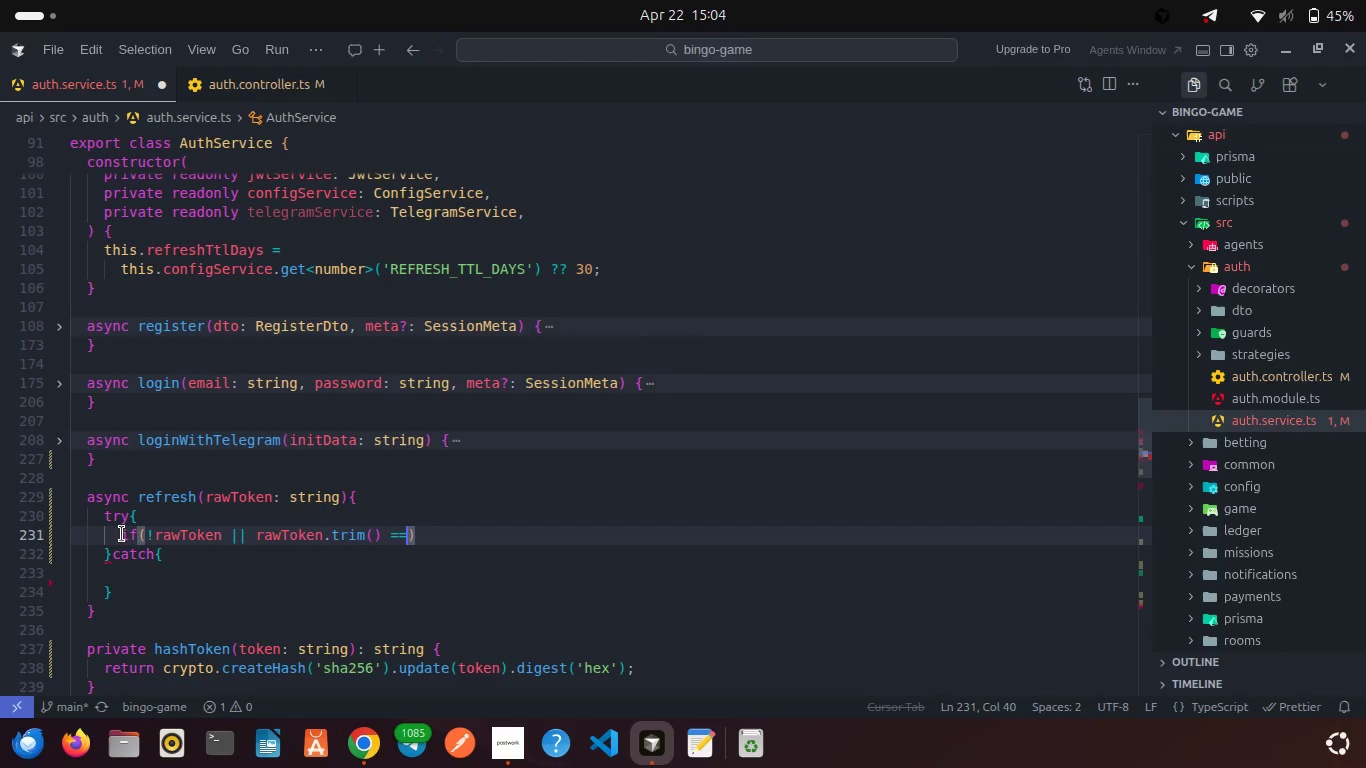 
key(Equal)
 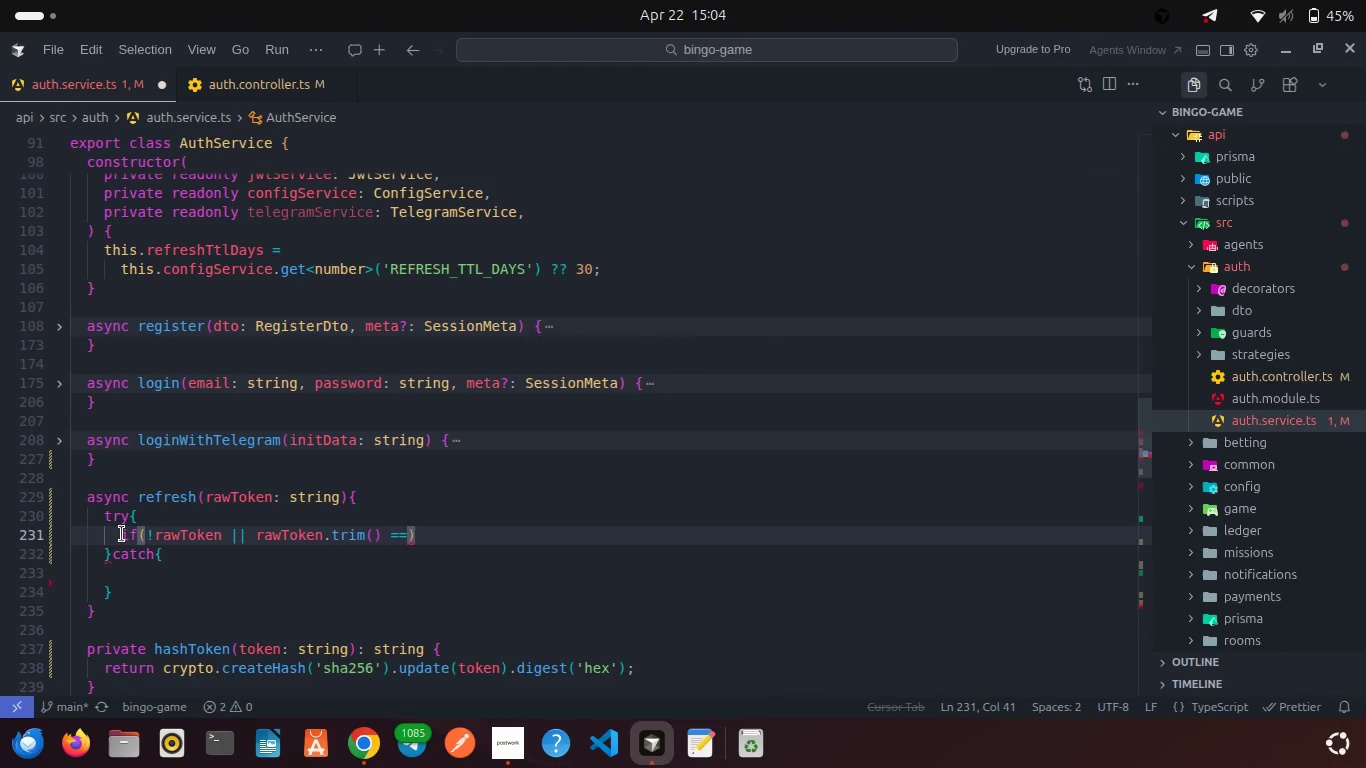 
key(Space)
 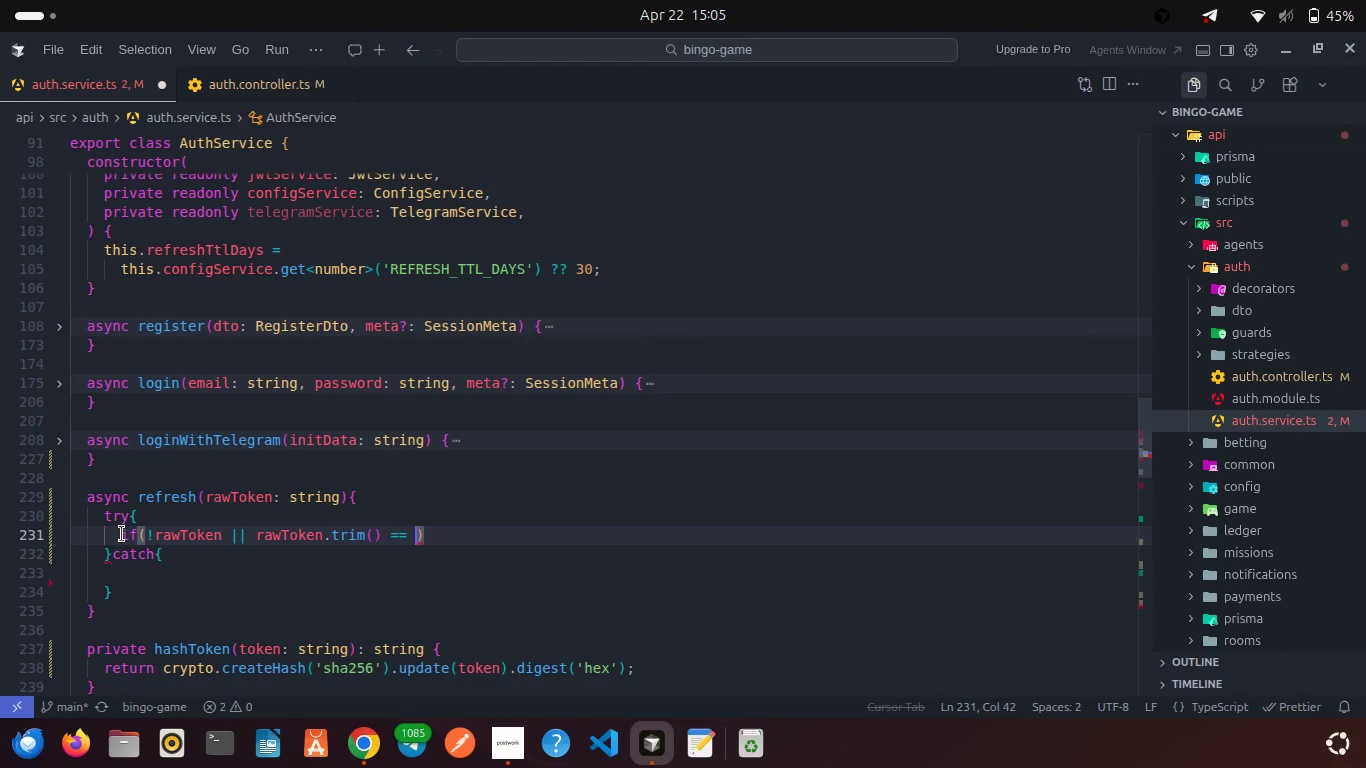 
key(Backspace)
 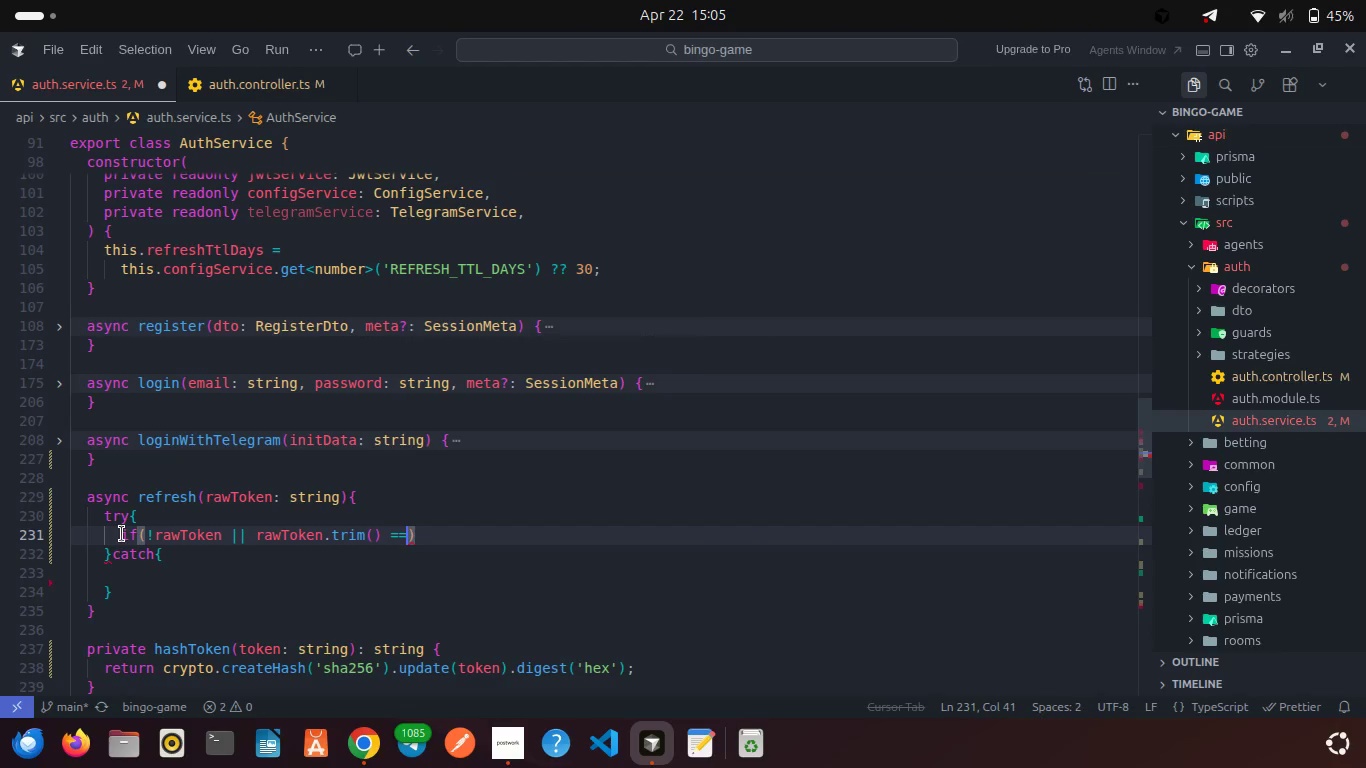 
key(Equal)
 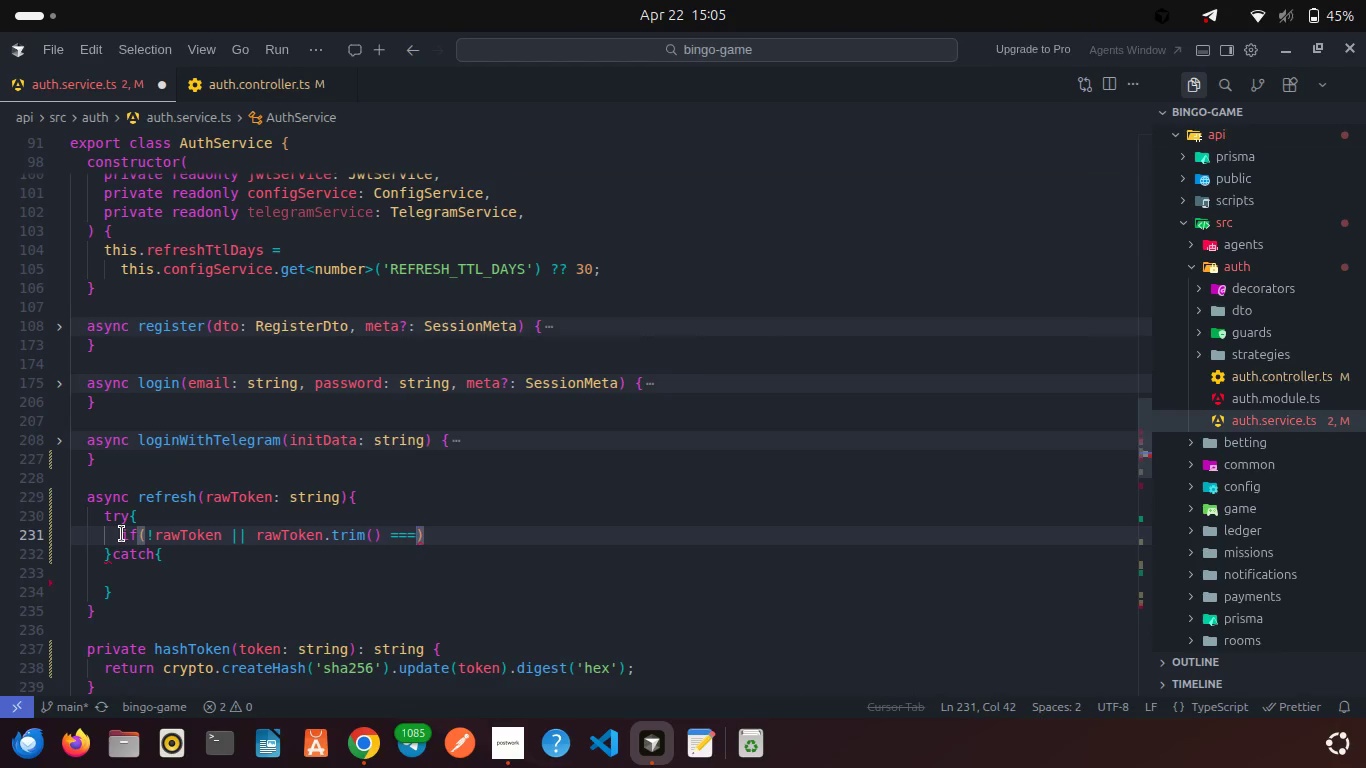 
key(Space)
 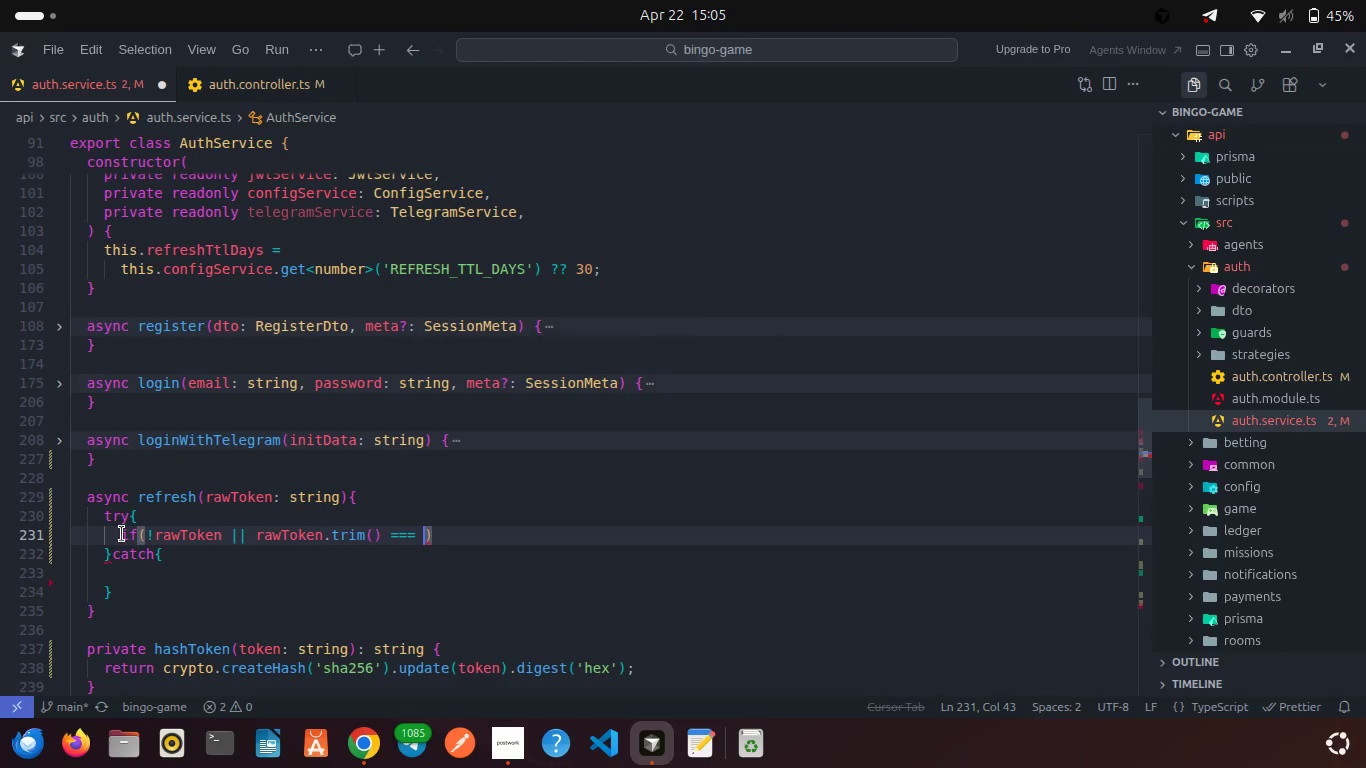 
key(Quote)
 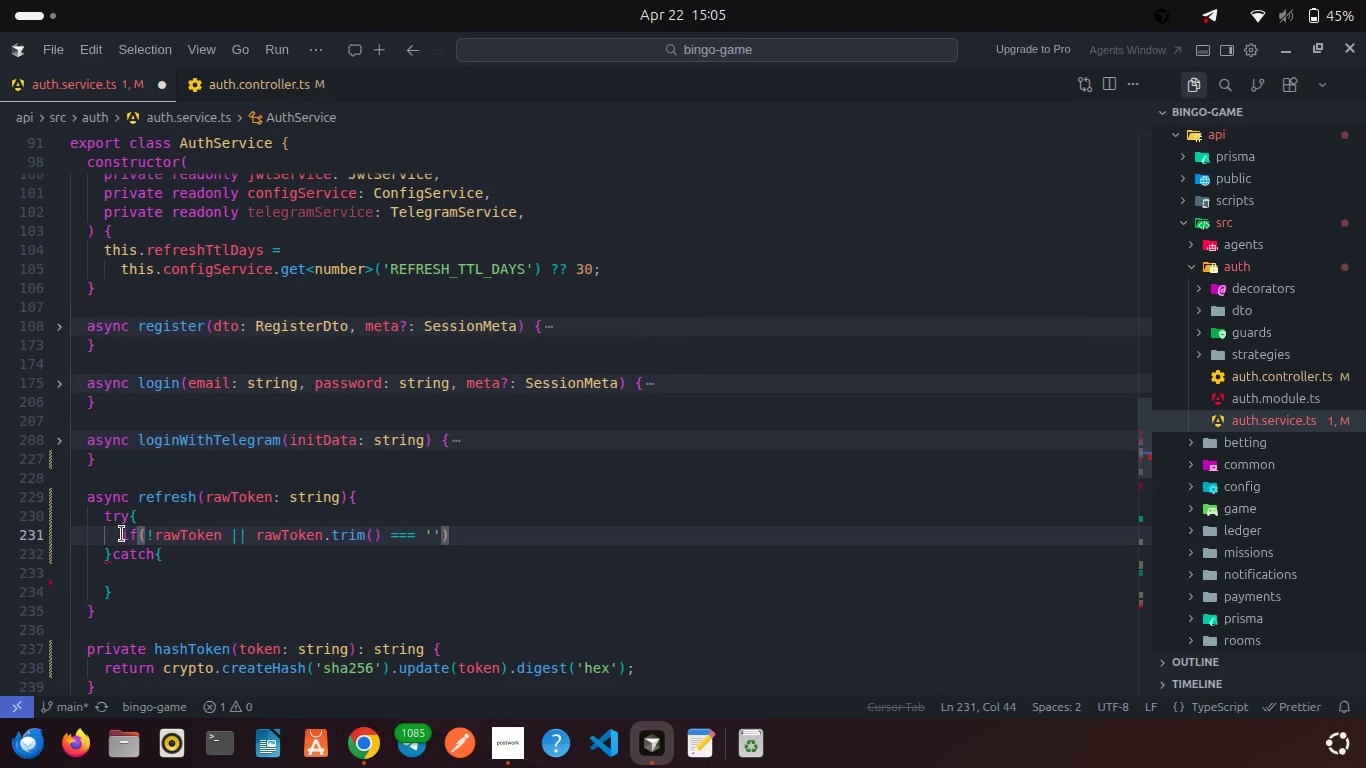 
key(ArrowRight)
 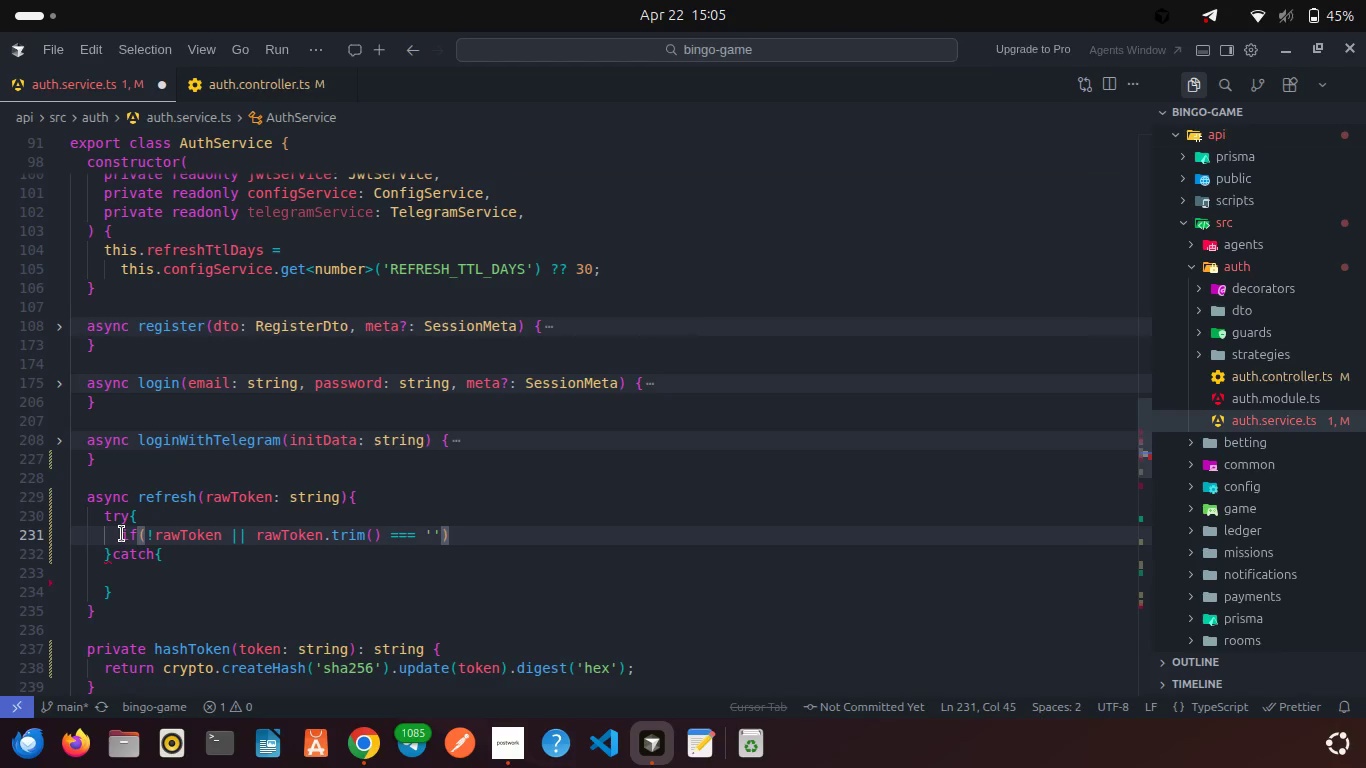 
key(ArrowRight)
 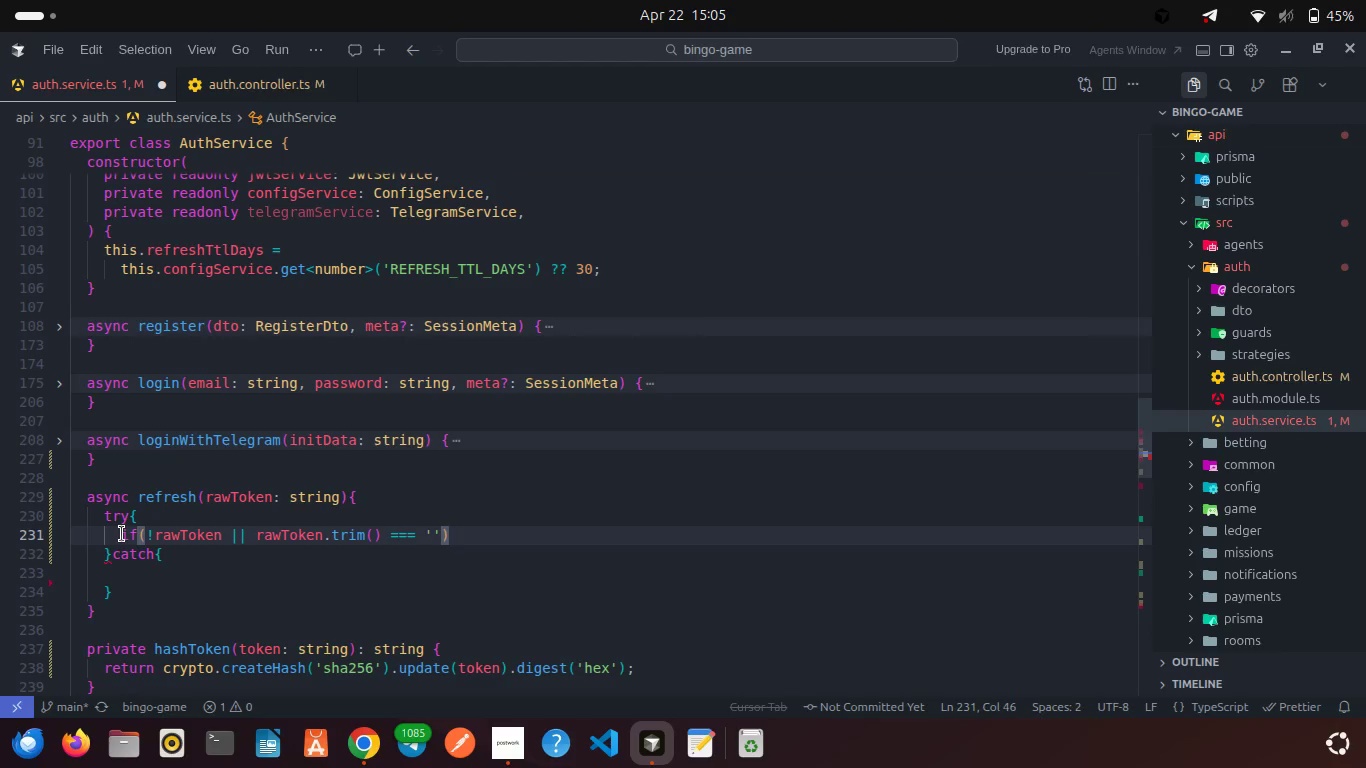 
key(Shift+ShiftRight)
 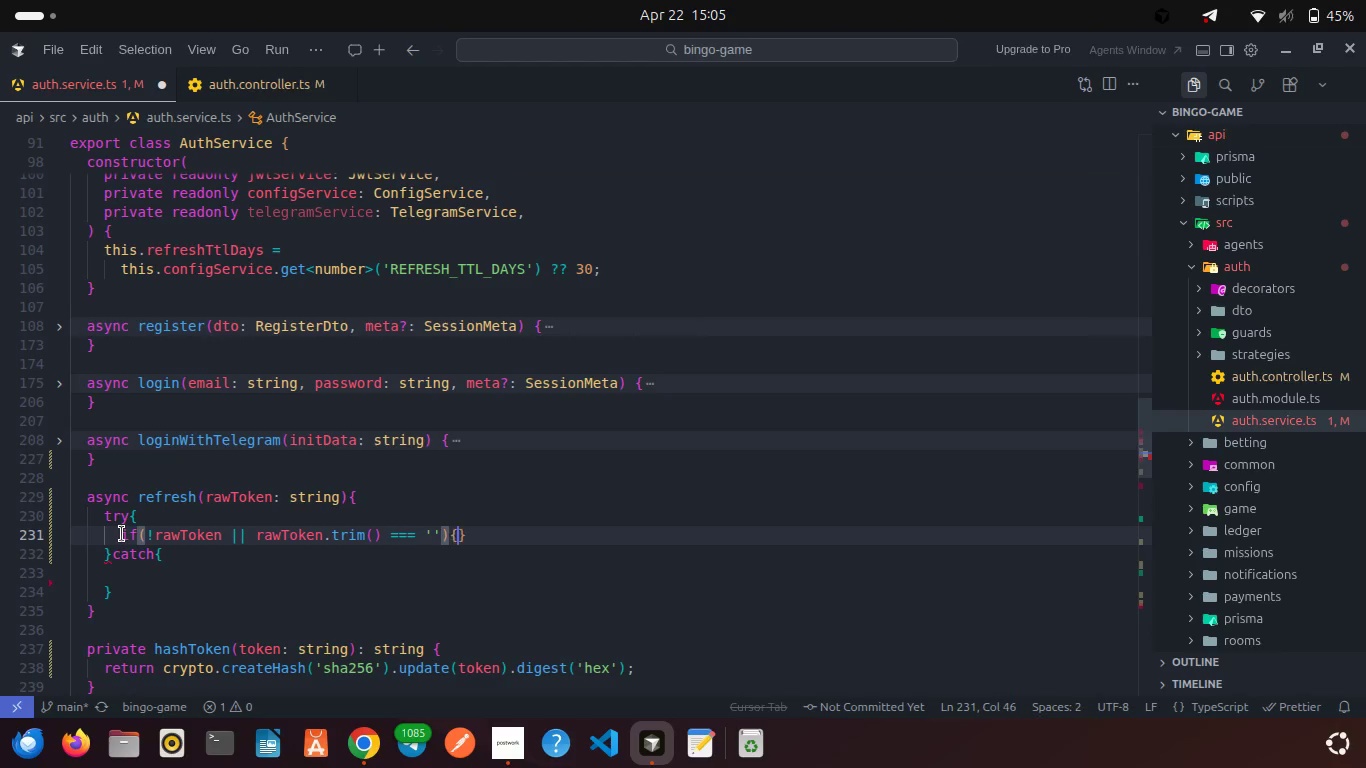 
key(Shift+BracketLeft)
 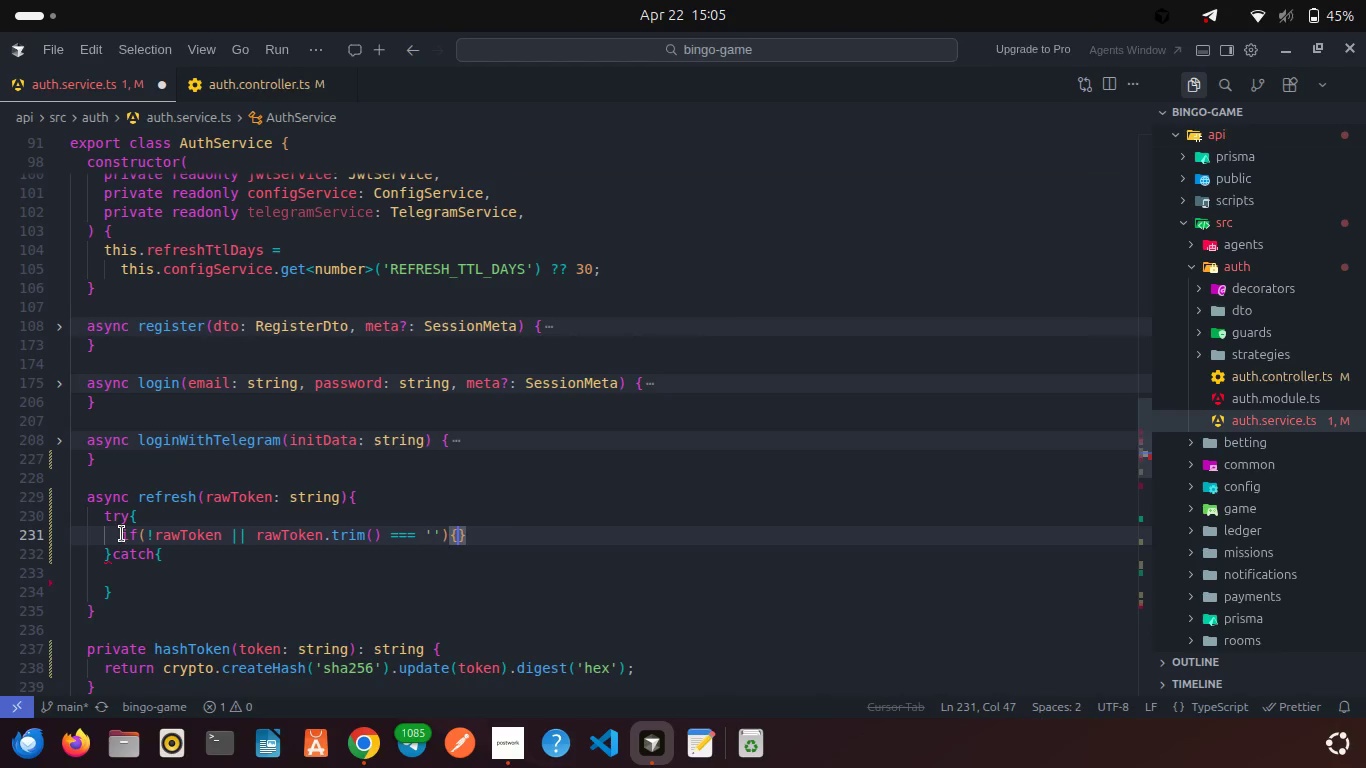 
key(Enter)
 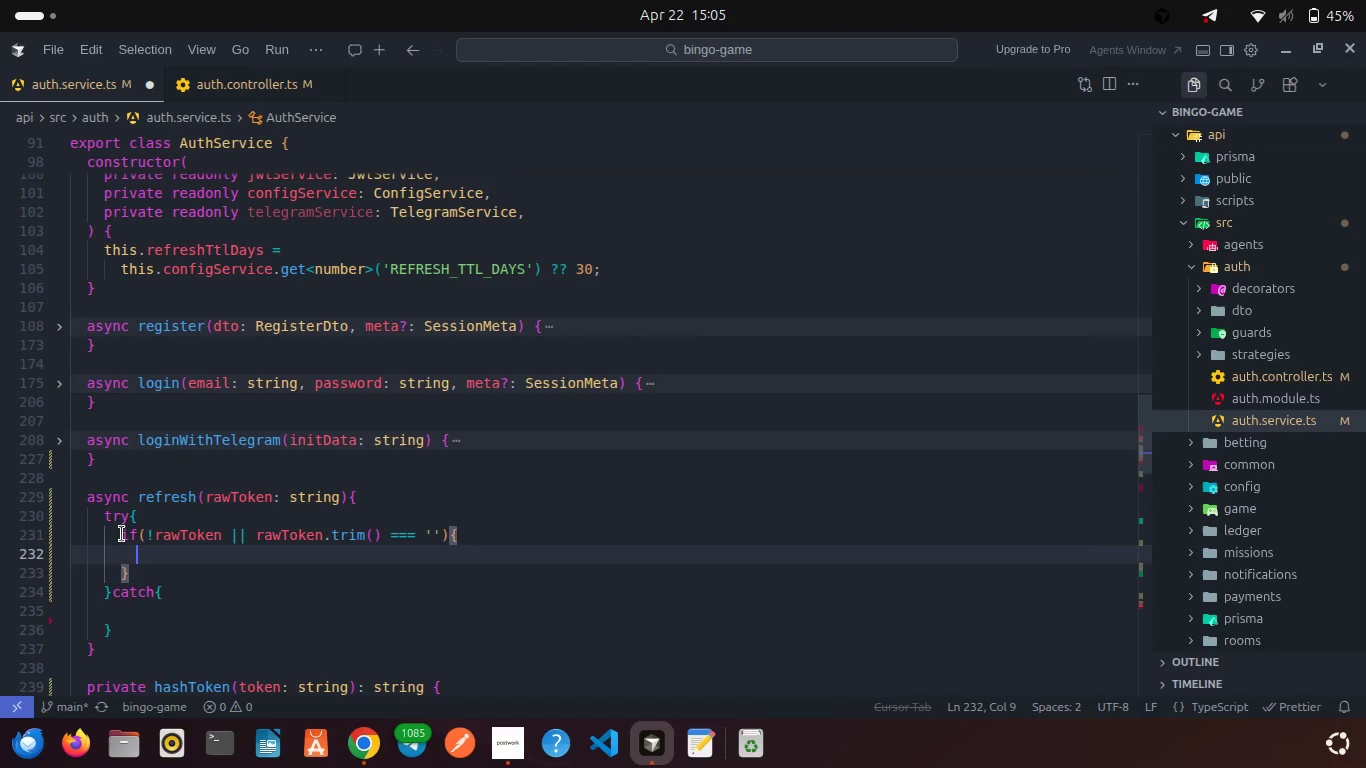 
type(thr)
 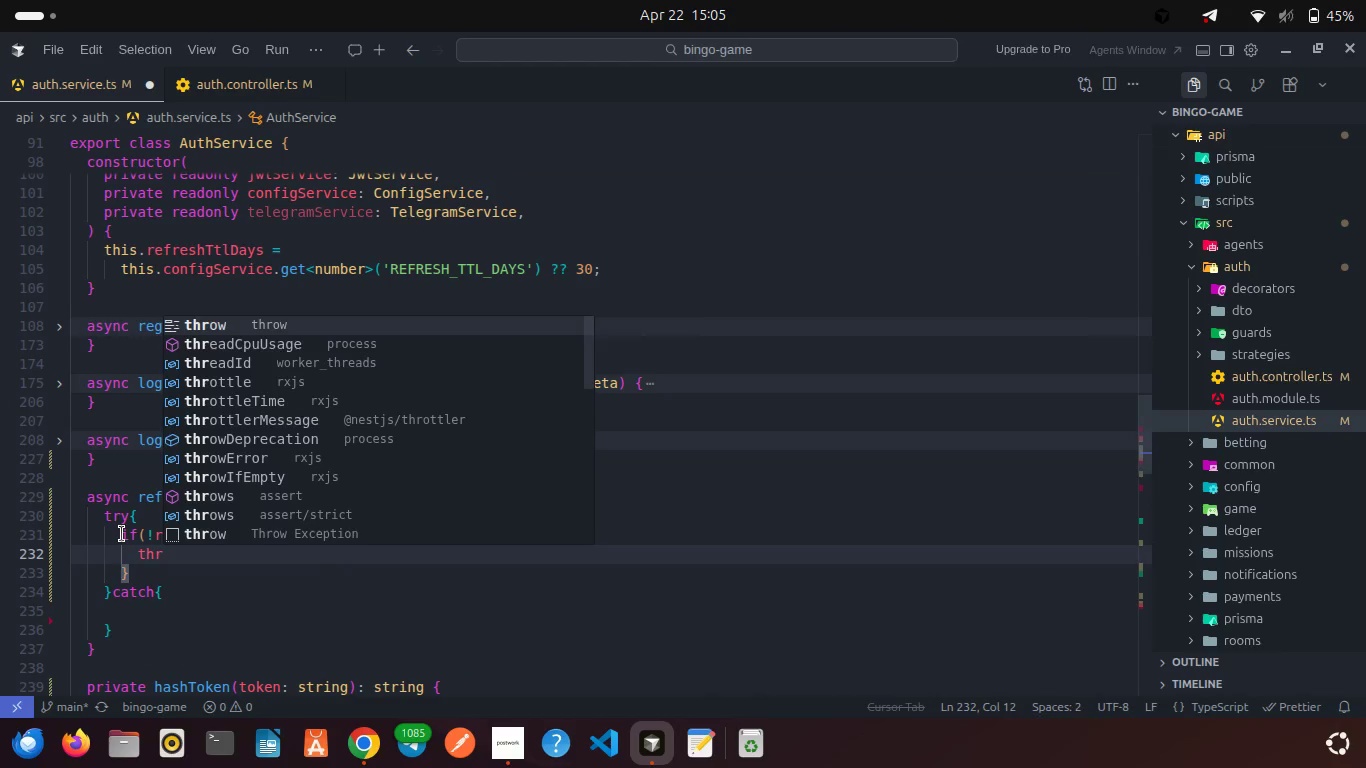 
key(Enter)
 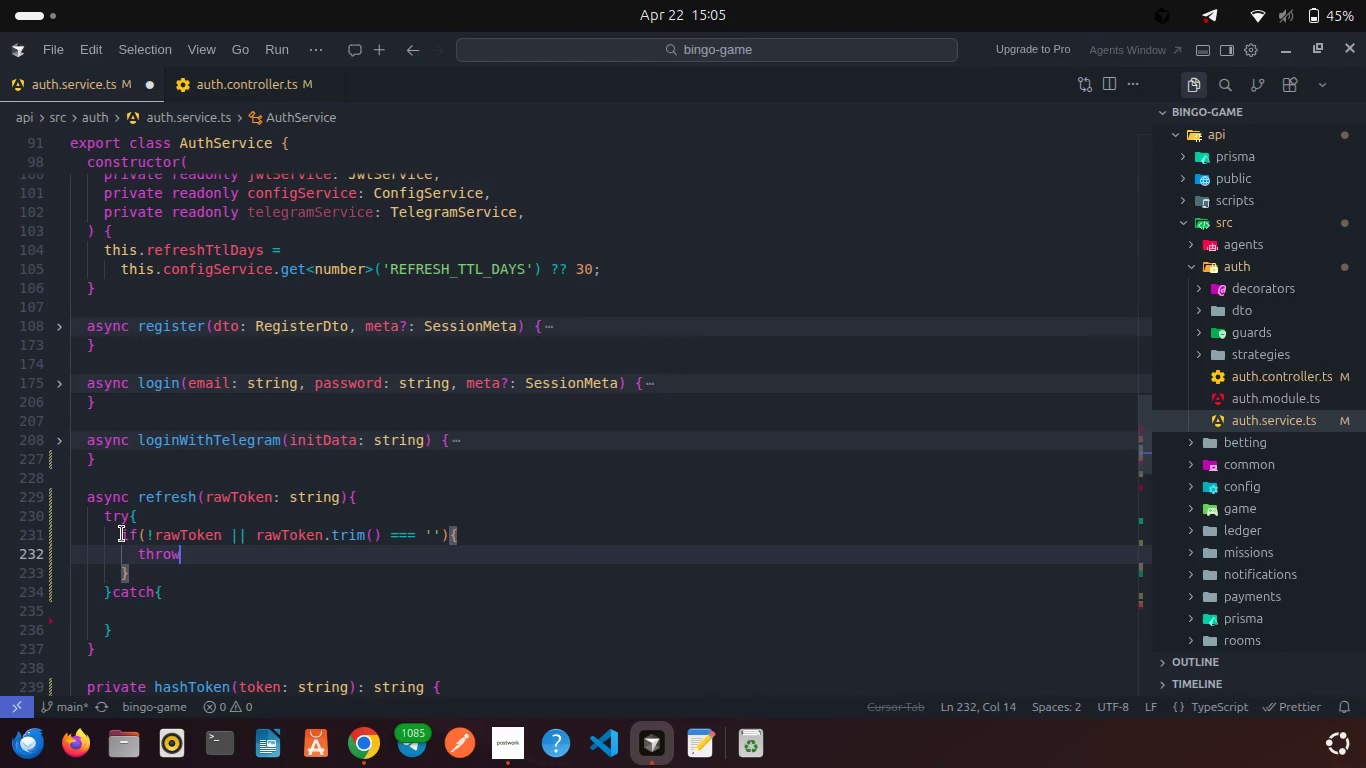 
type( new Un)
 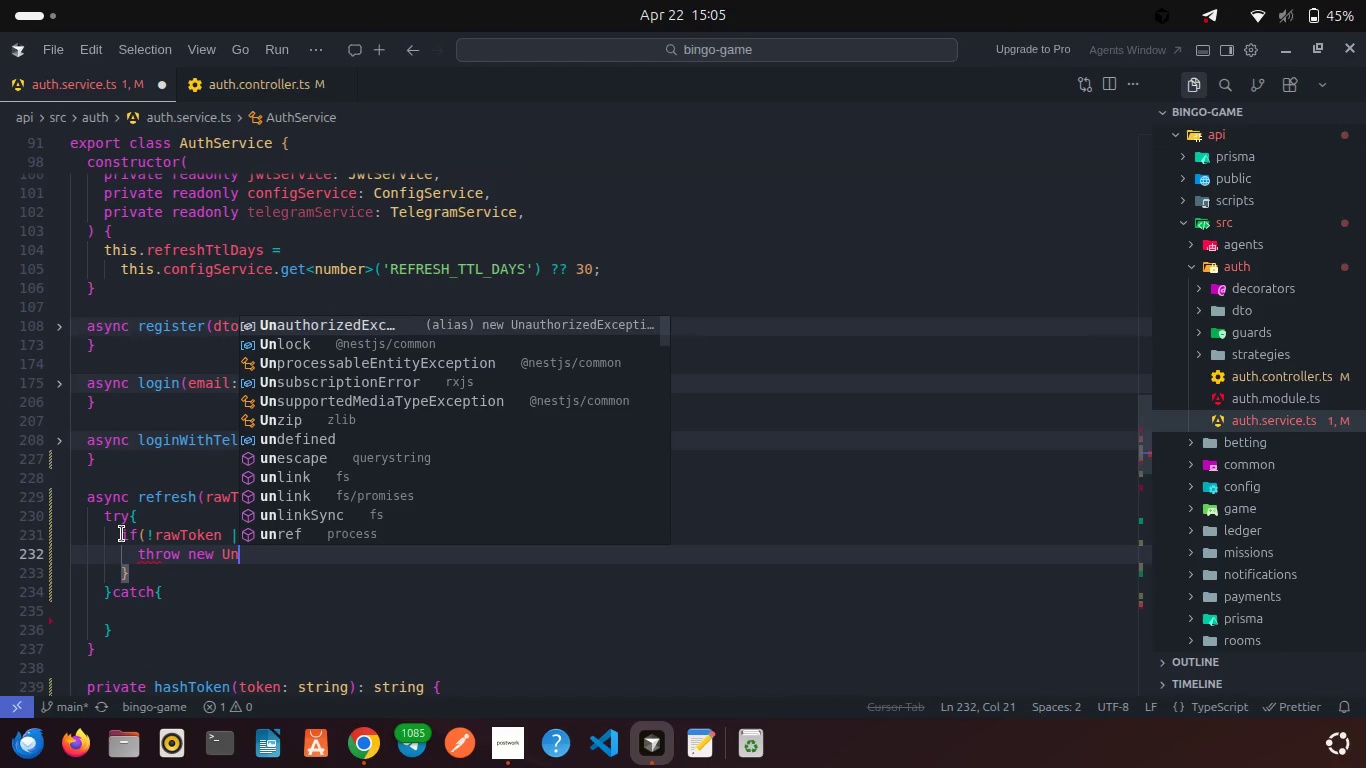 
key(Enter)
 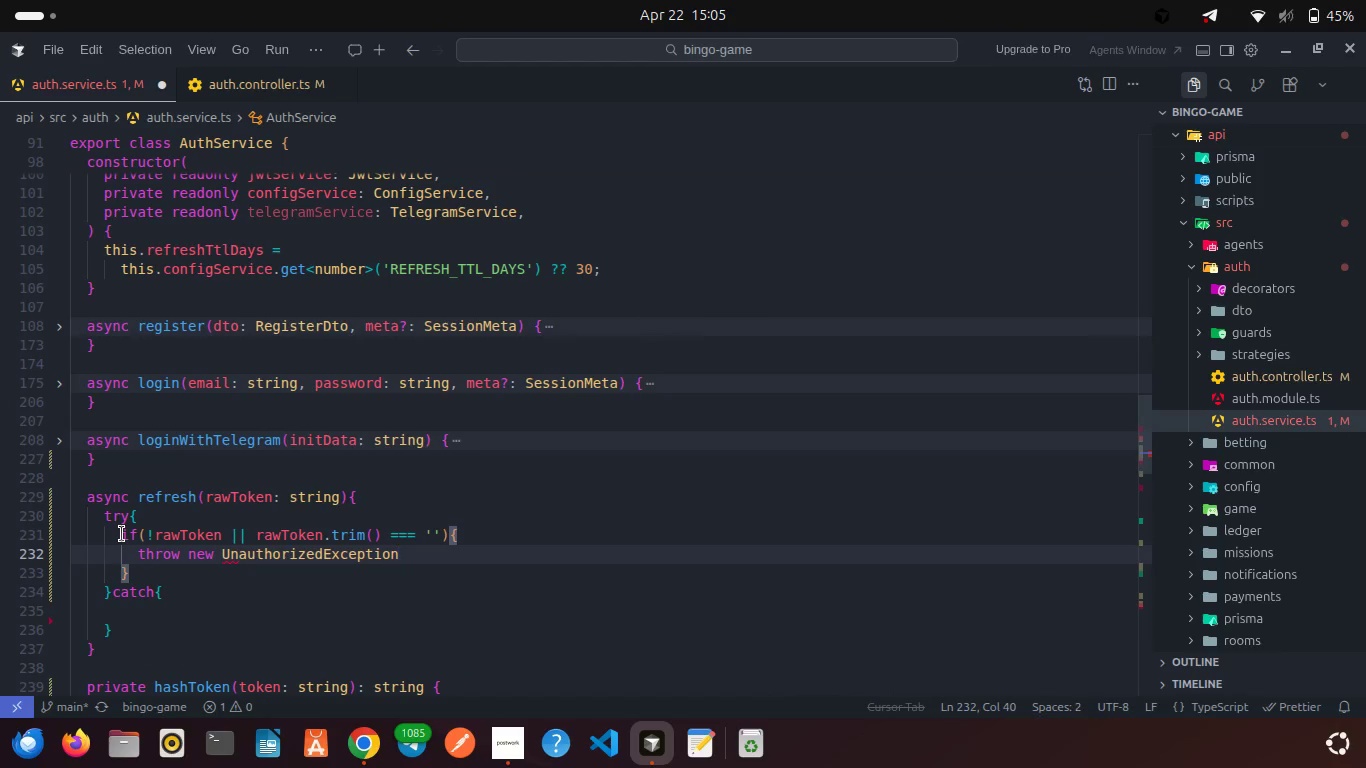 
type(('Refresh token is required)
 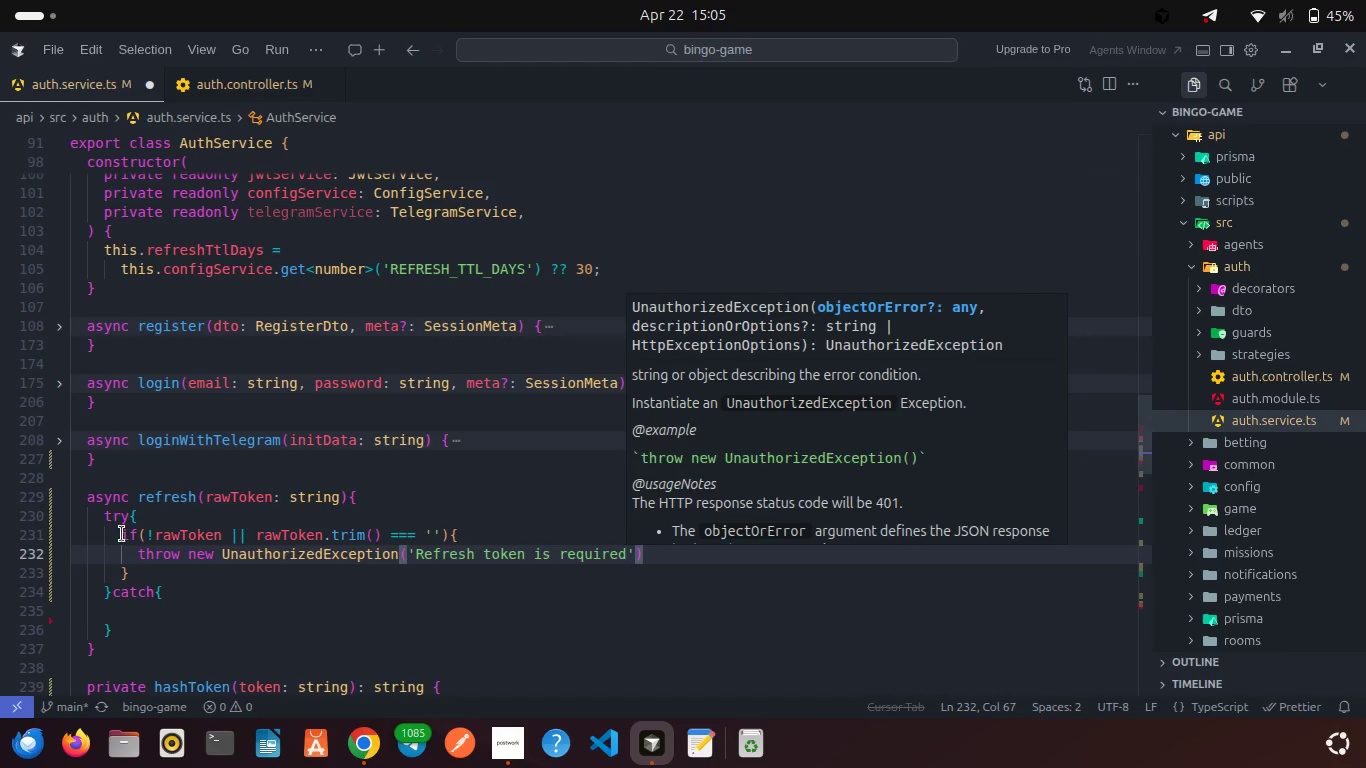 
left_click([138, 564])
 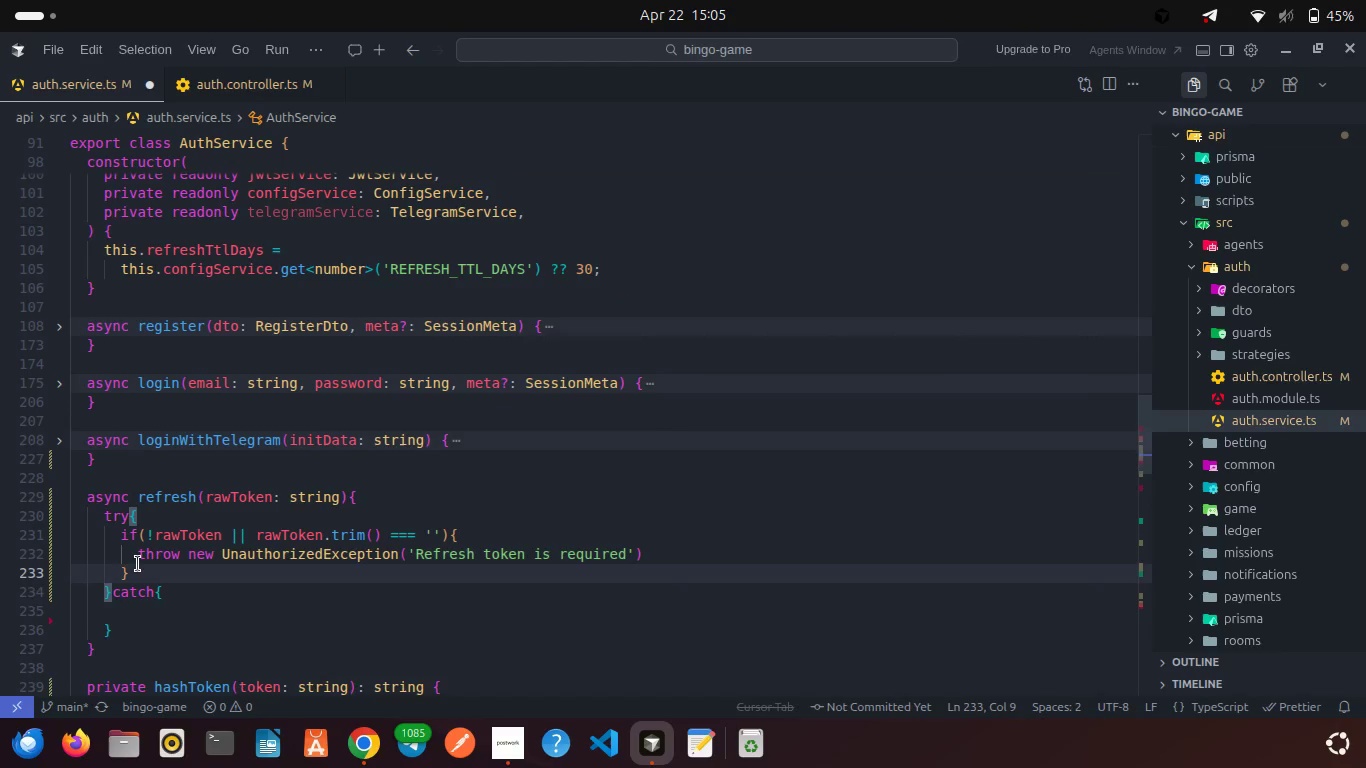 
key(Enter)
 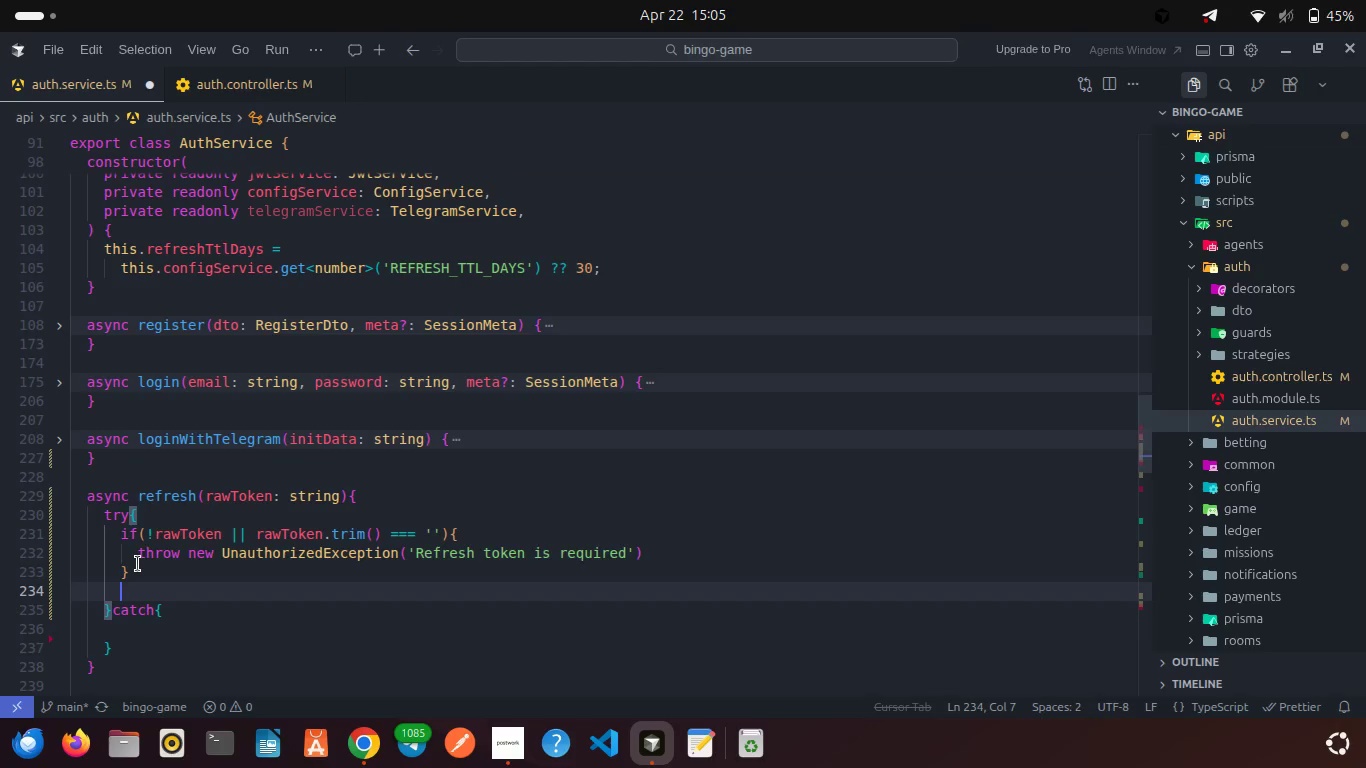 
key(Enter)
 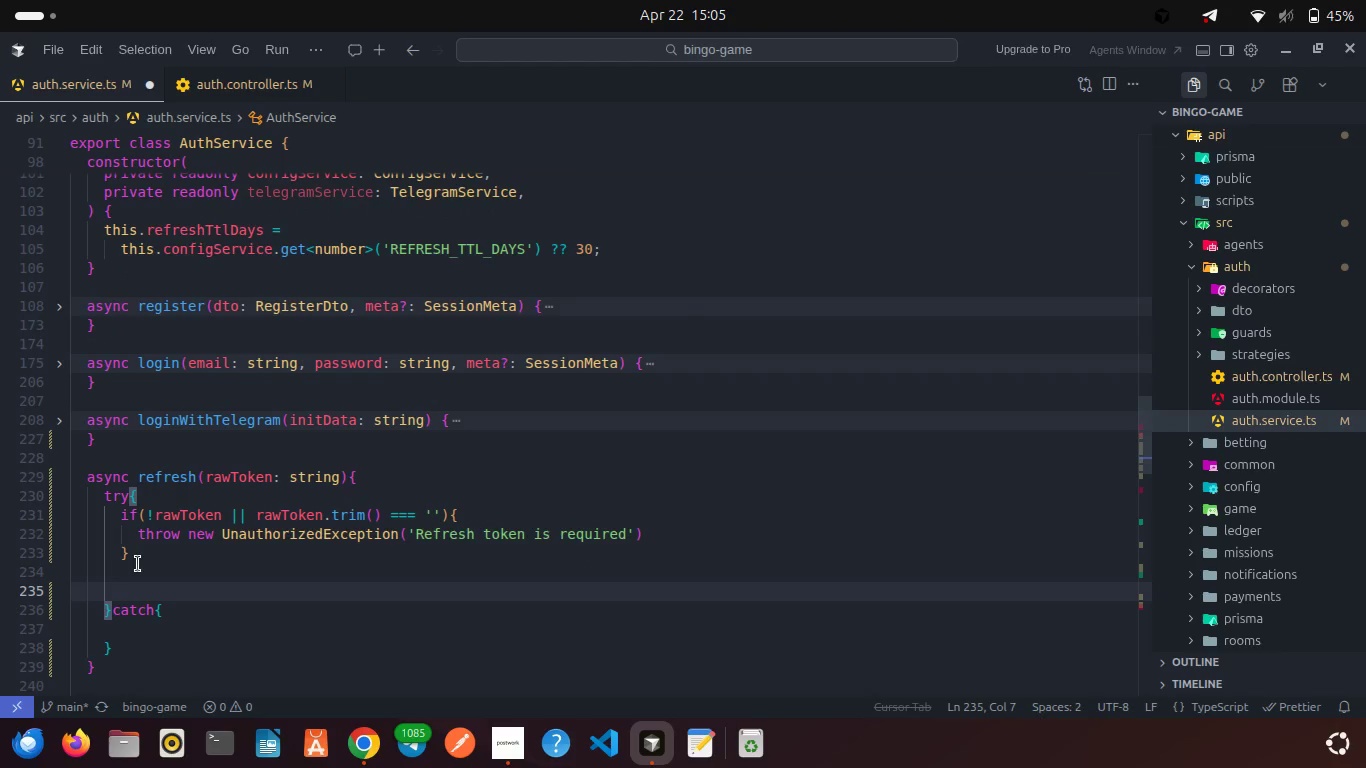 
type(const hashed = this.has)
 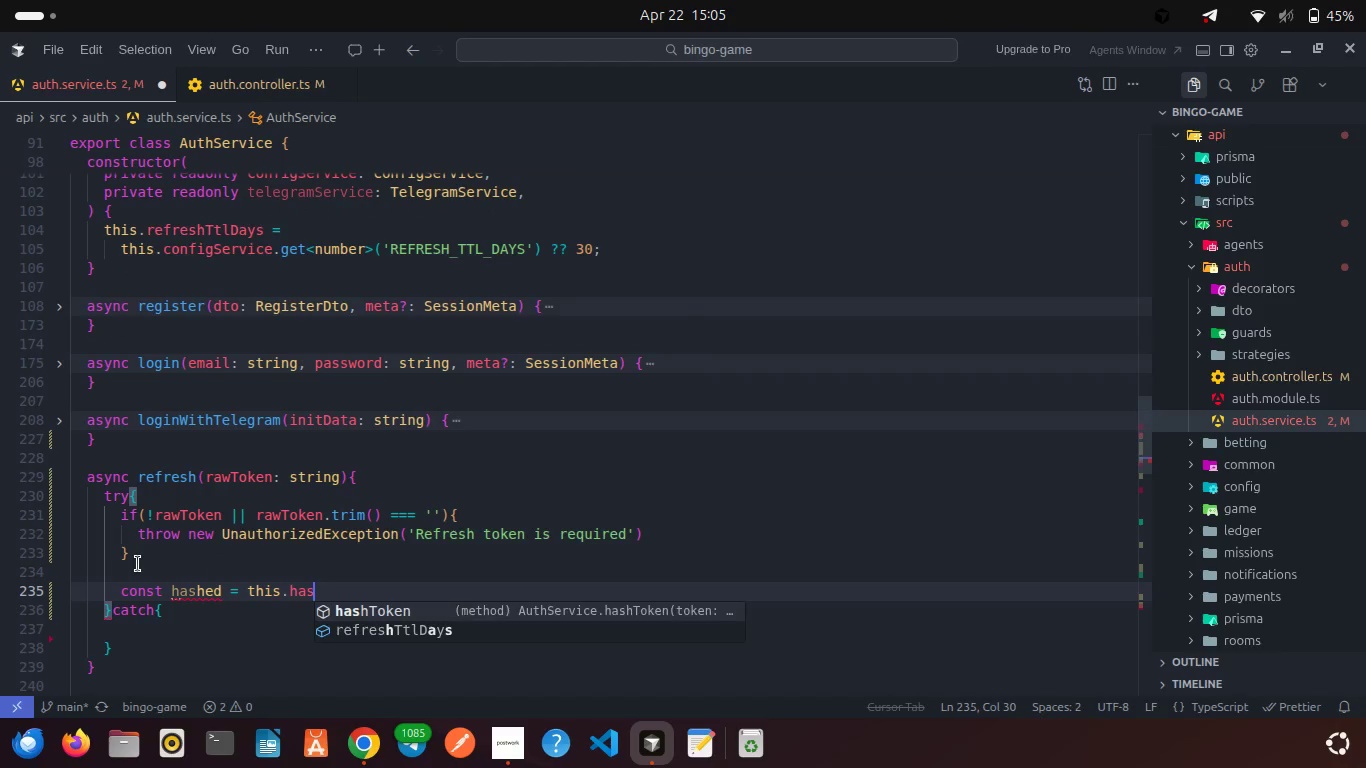 
key(Enter)
 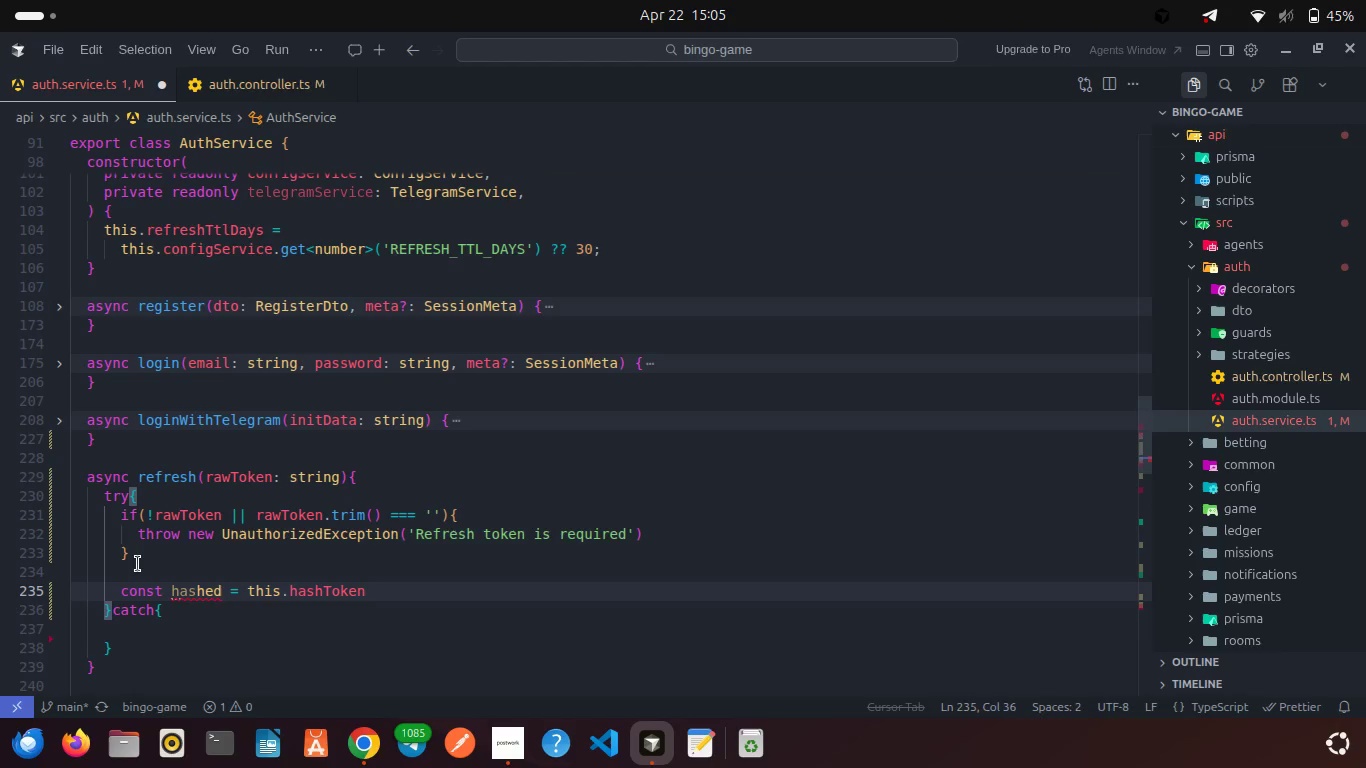 
type((rawTo)
 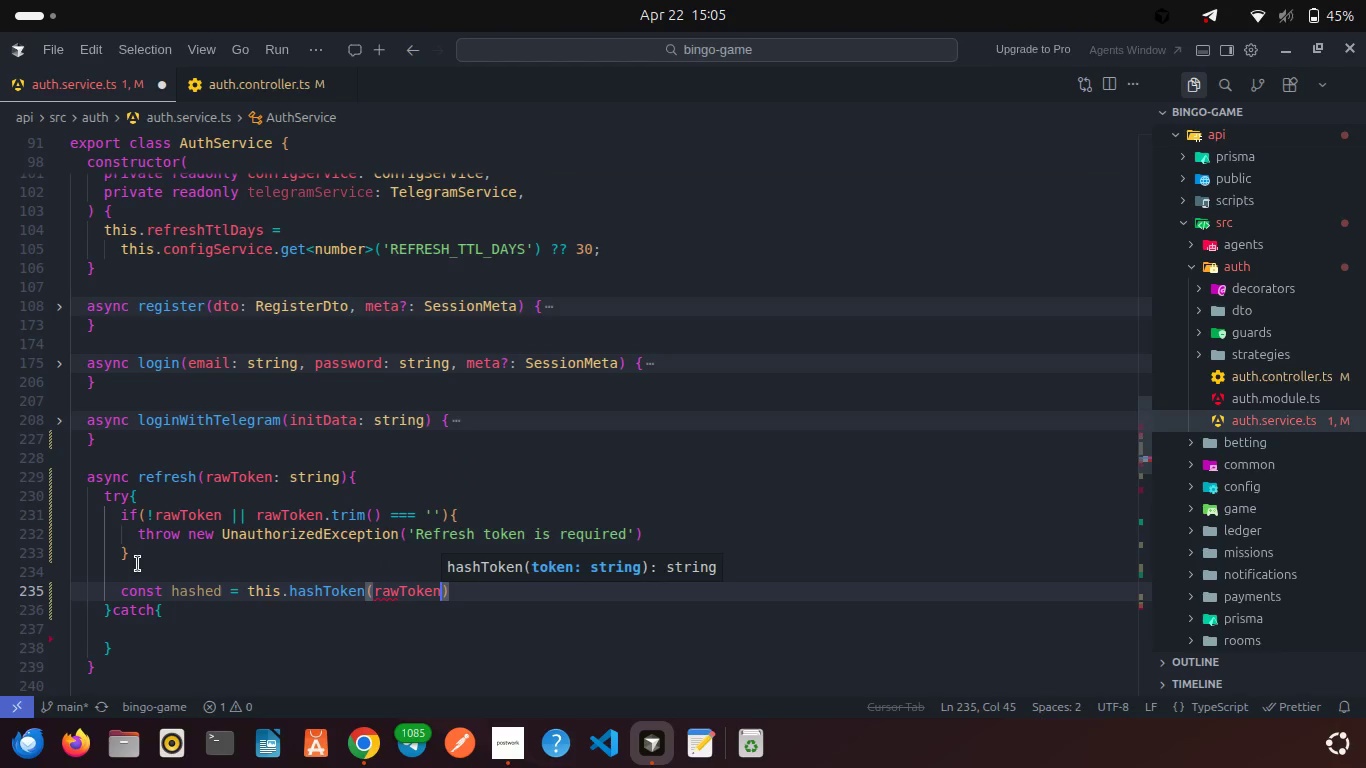 
 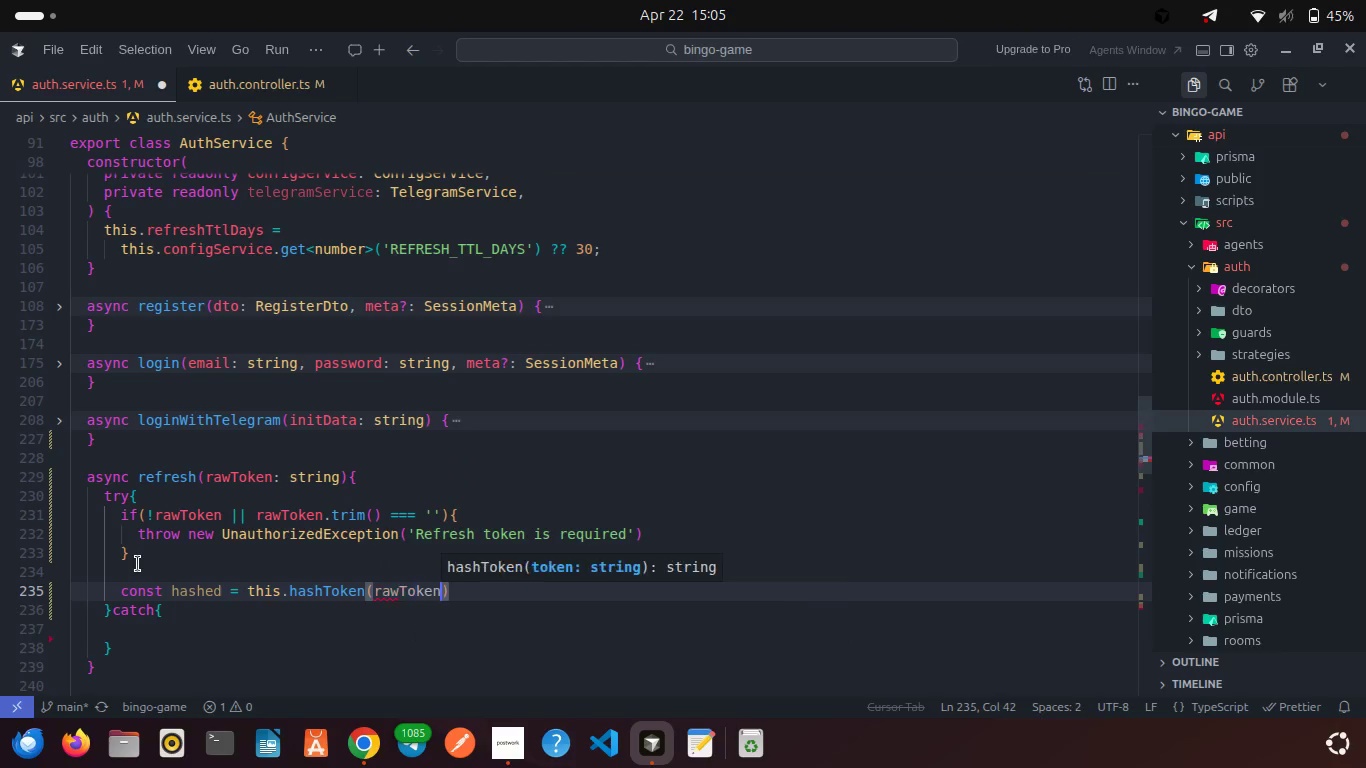 
key(Enter)
 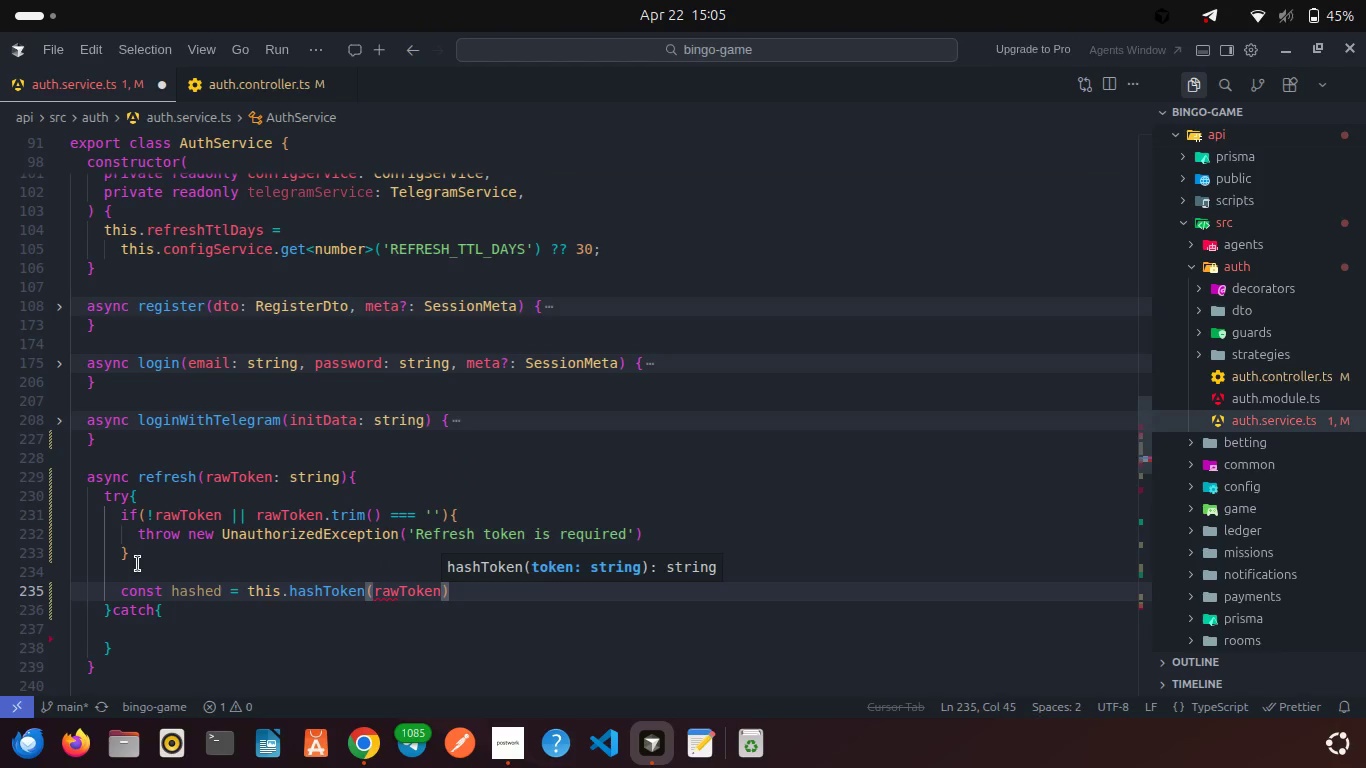 
key(ArrowRight)
 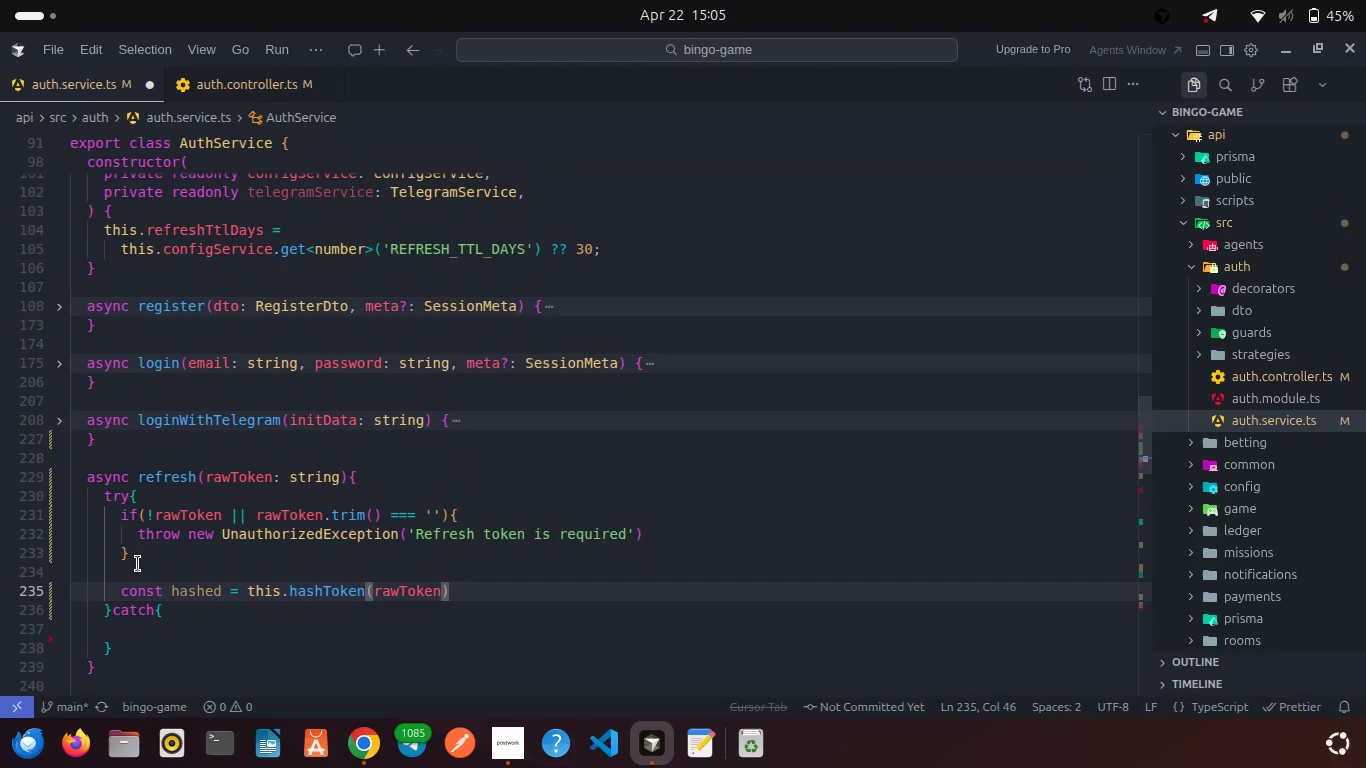 
key(Semicolon)
 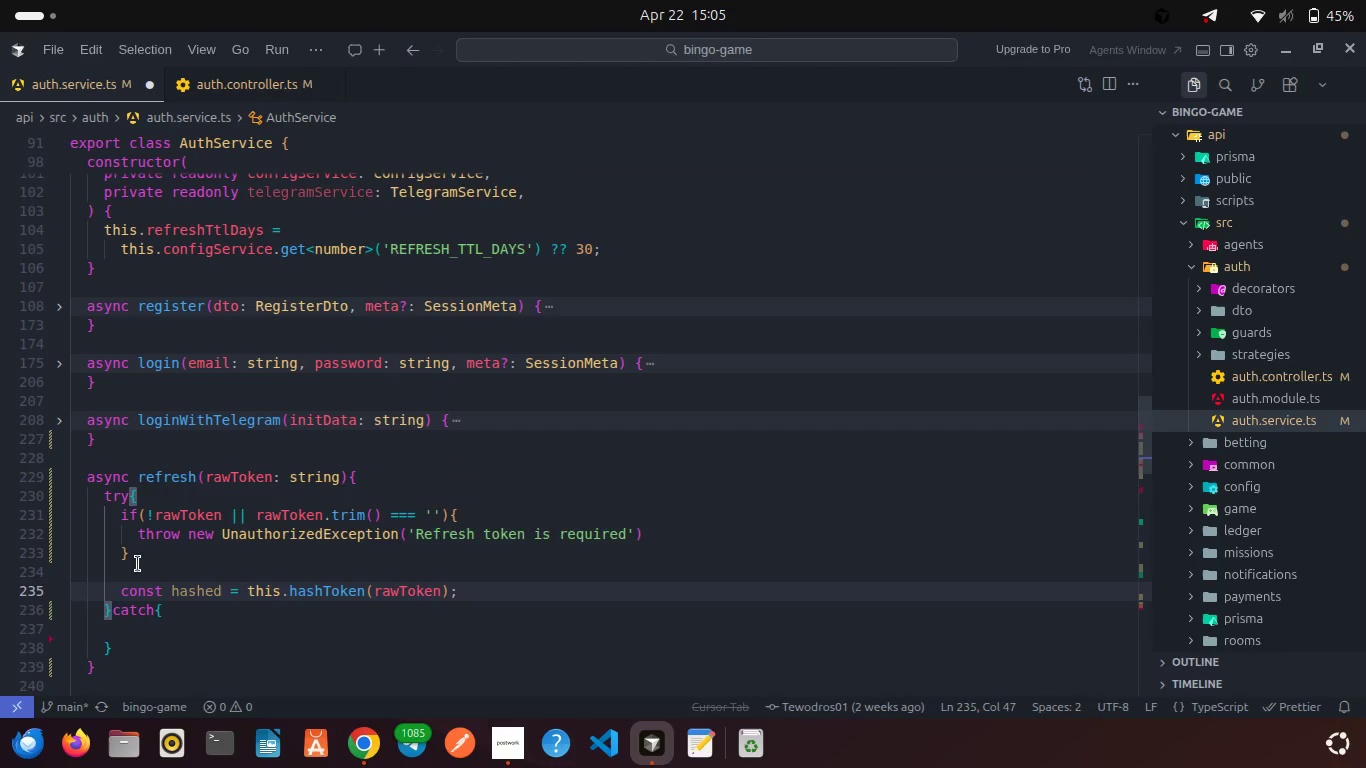 
key(Enter)
 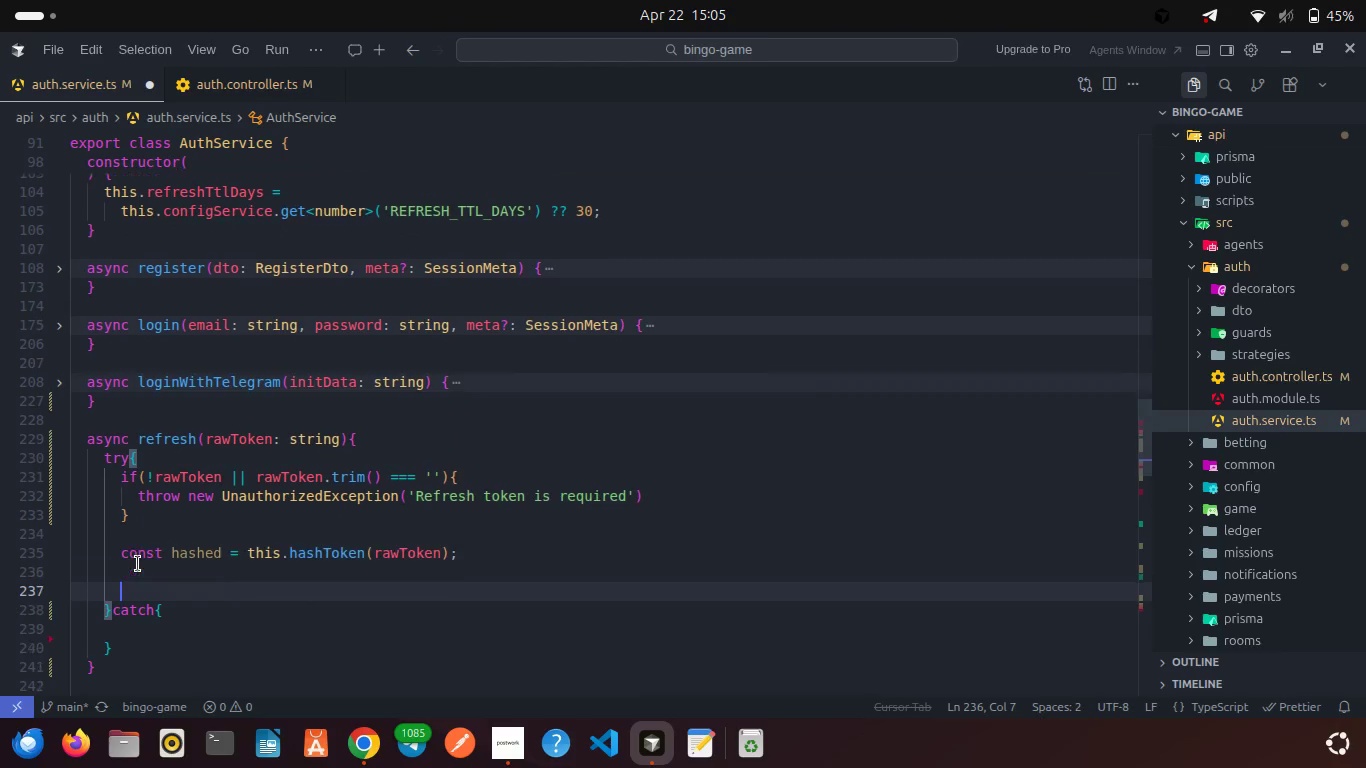 
key(Enter)
 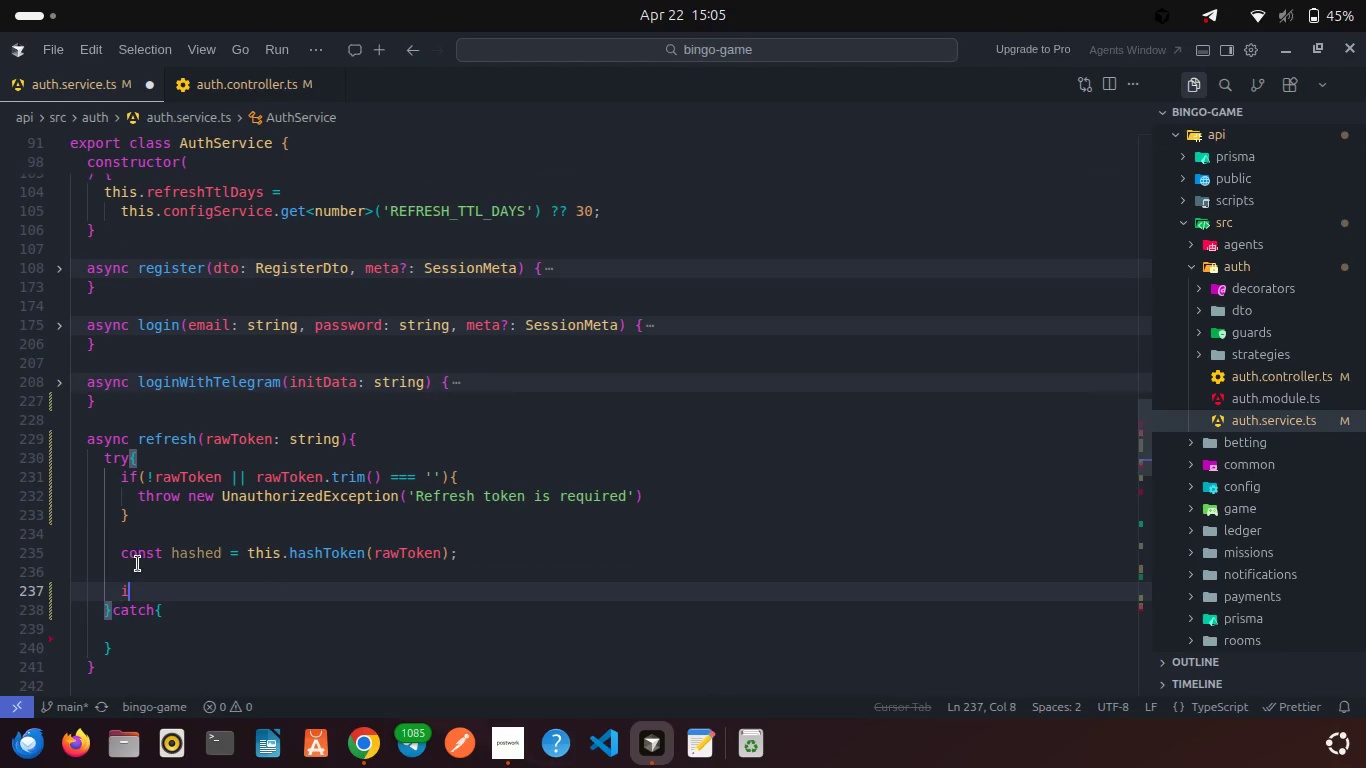 
type(if(this.r)
 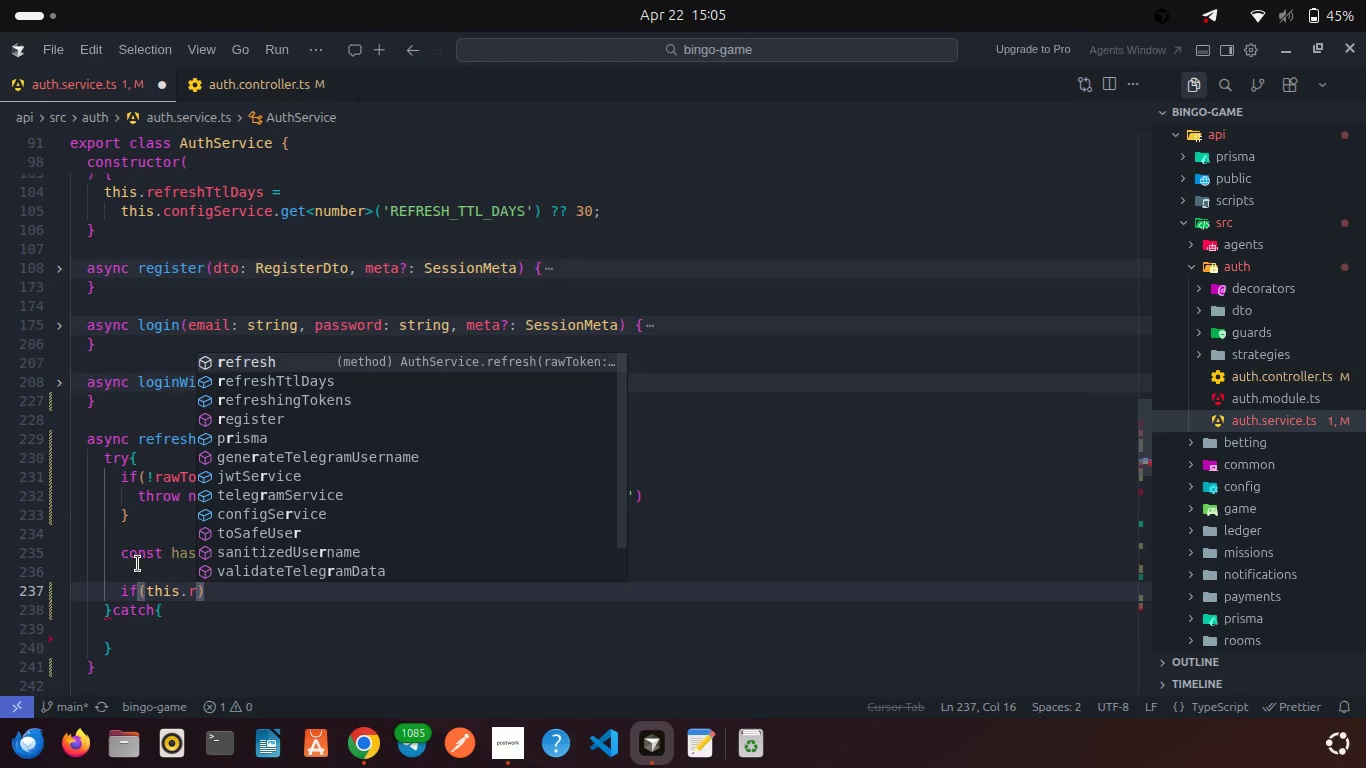 
key(Enter)
 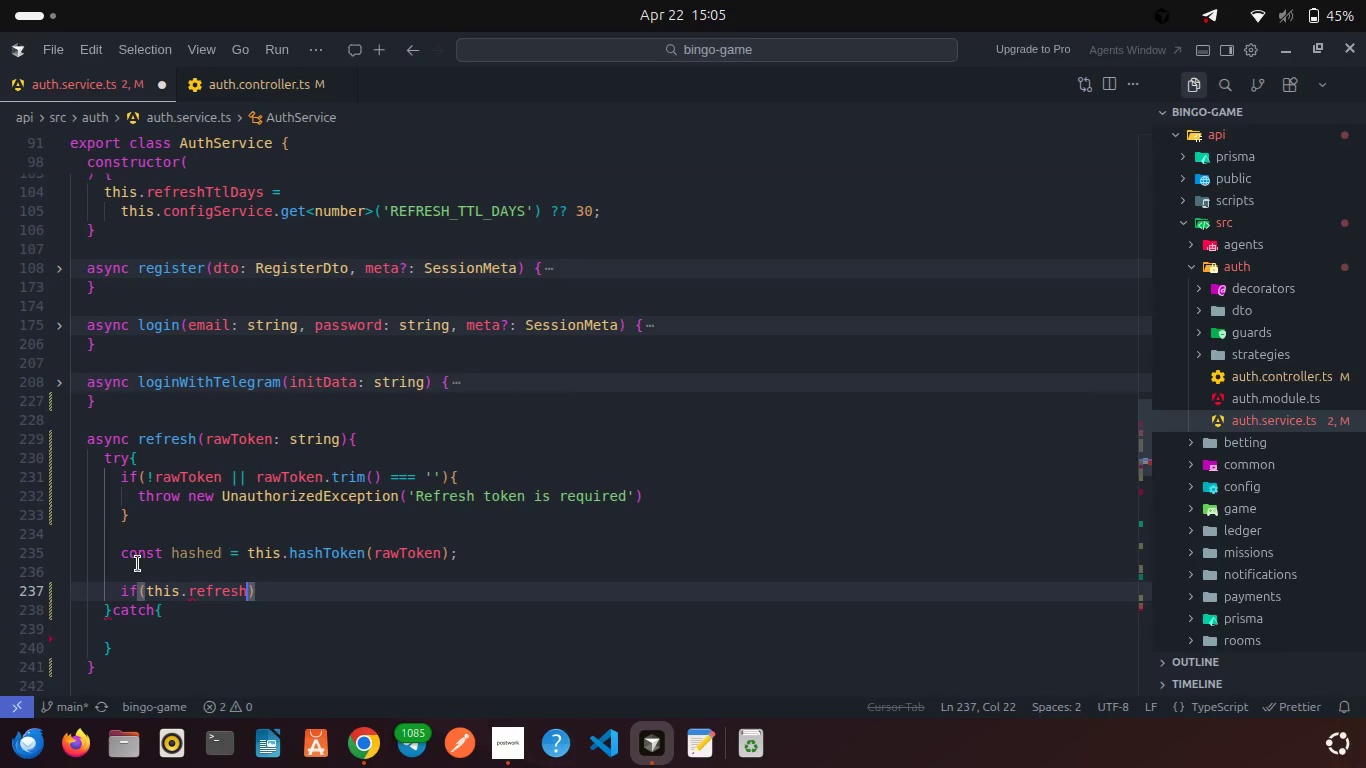 
key(Backspace)
key(Backspace)
key(Backspace)
key(Backspace)
key(Backspace)
key(Backspace)
key(Backspace)
key(Backspace)
type(.refer)
 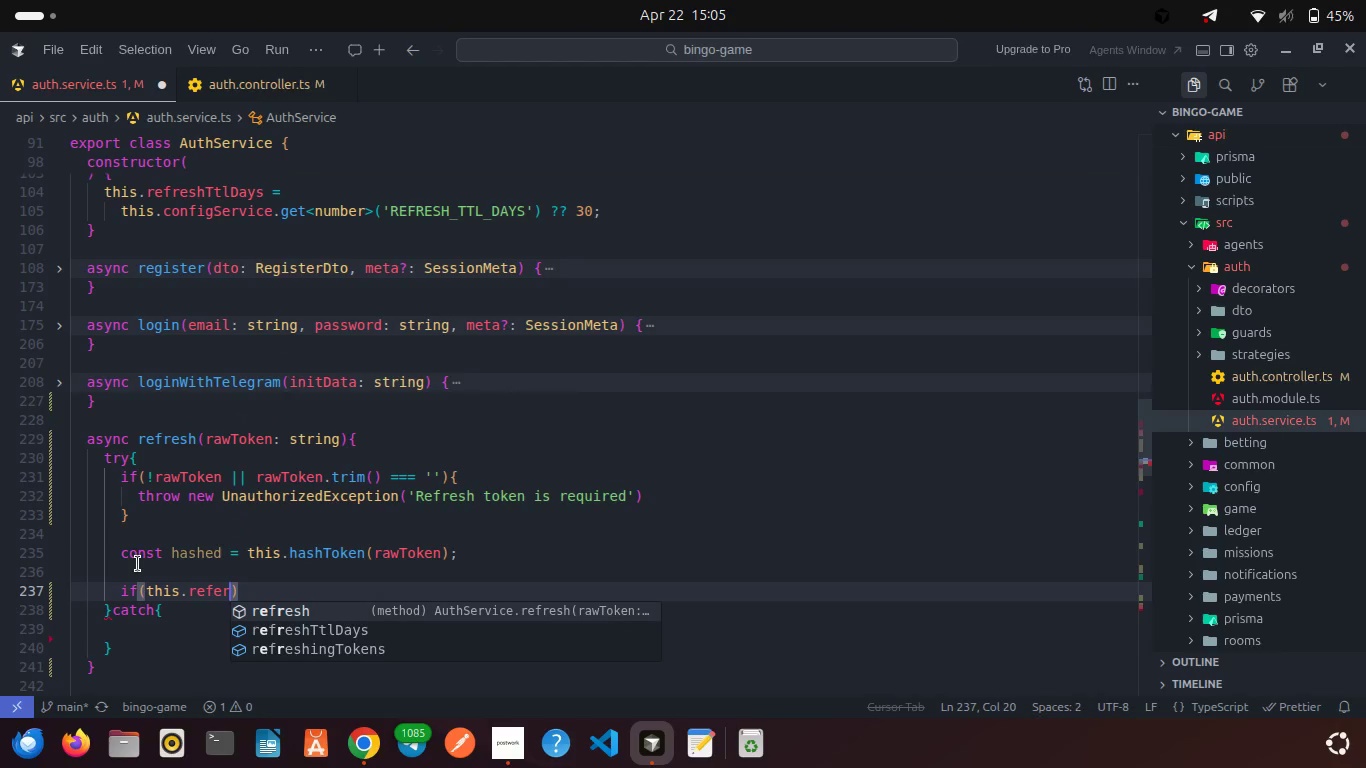 
key(ArrowDown)
 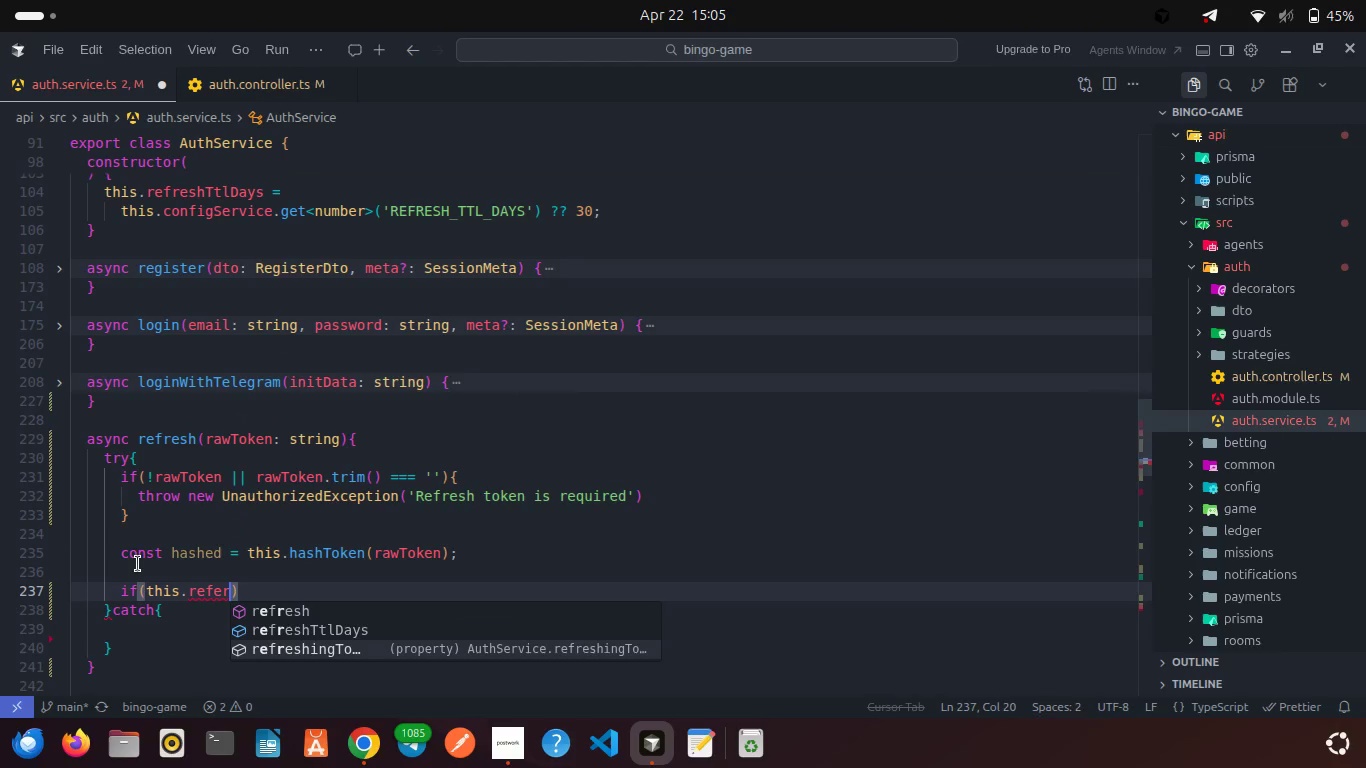 
key(ArrowDown)
 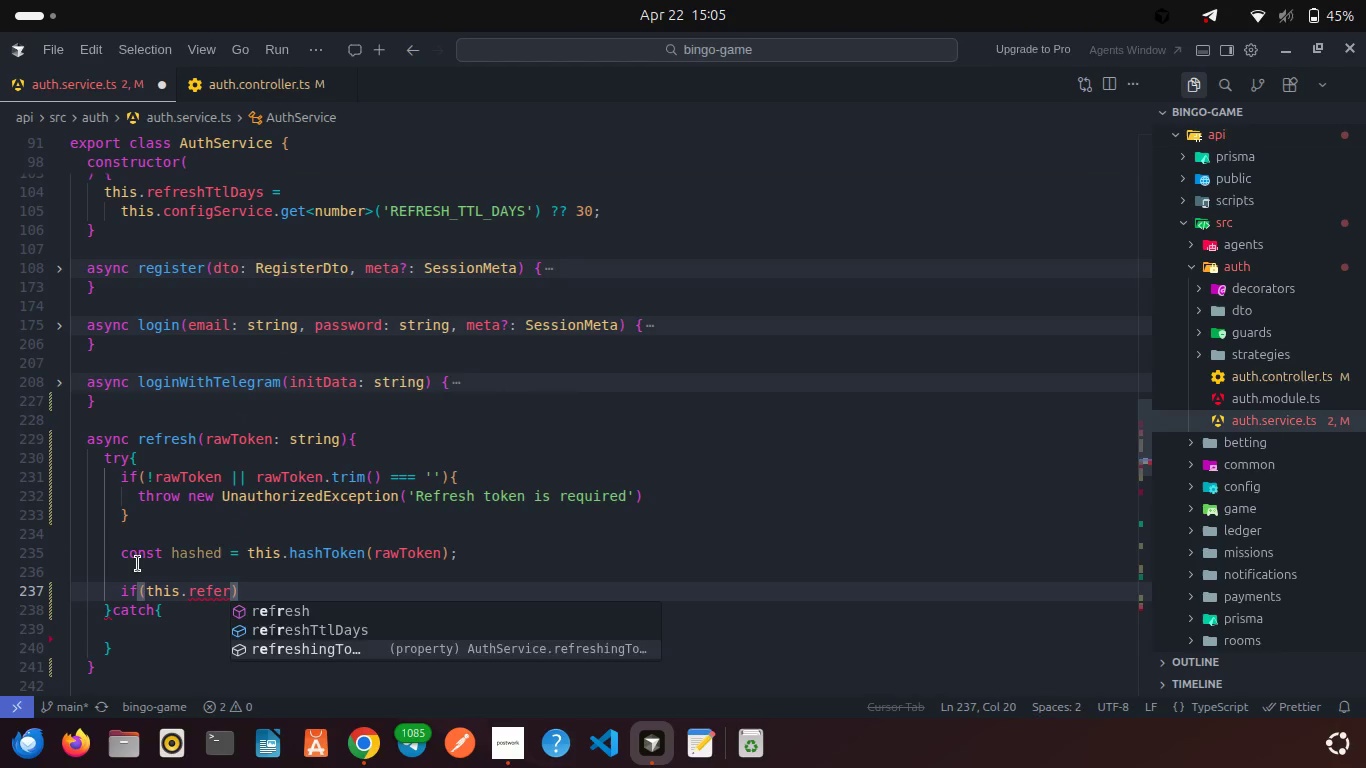 
key(Enter)
 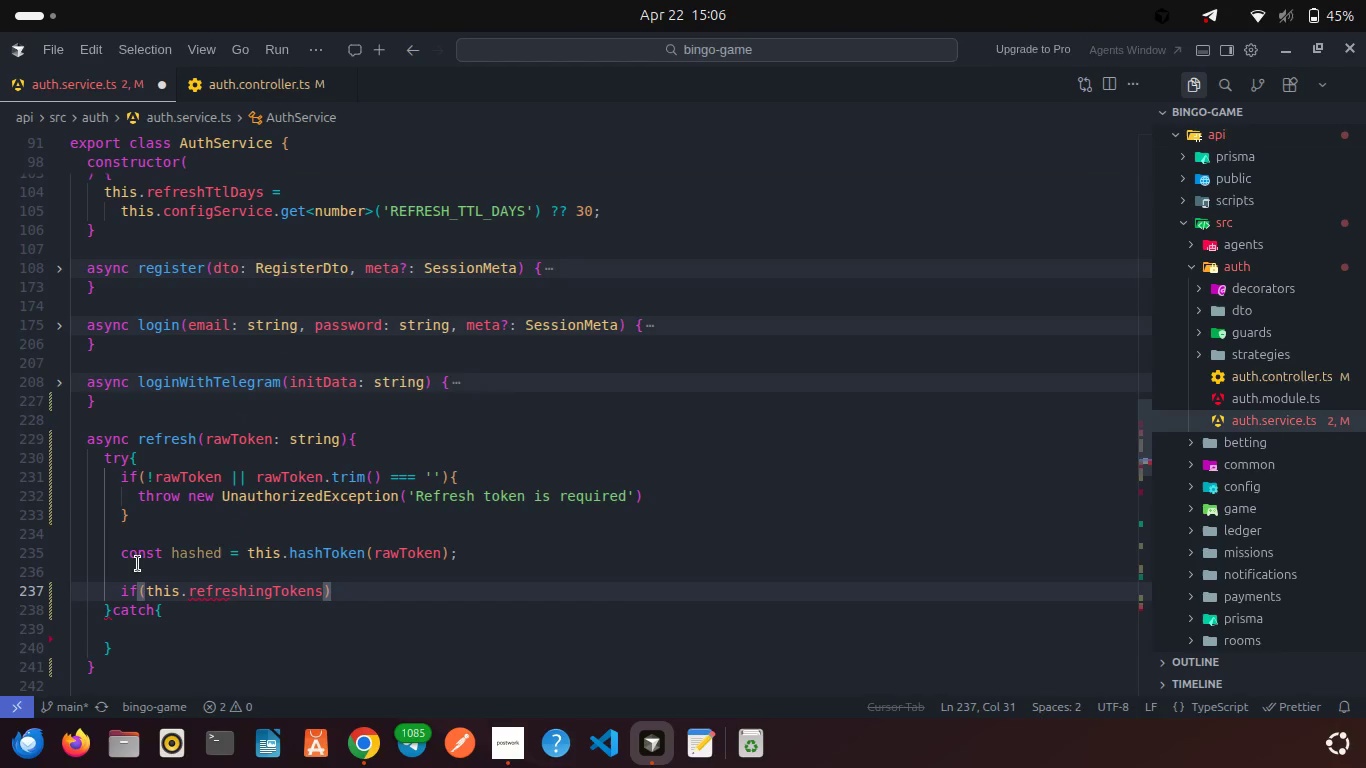 
type(.has)
 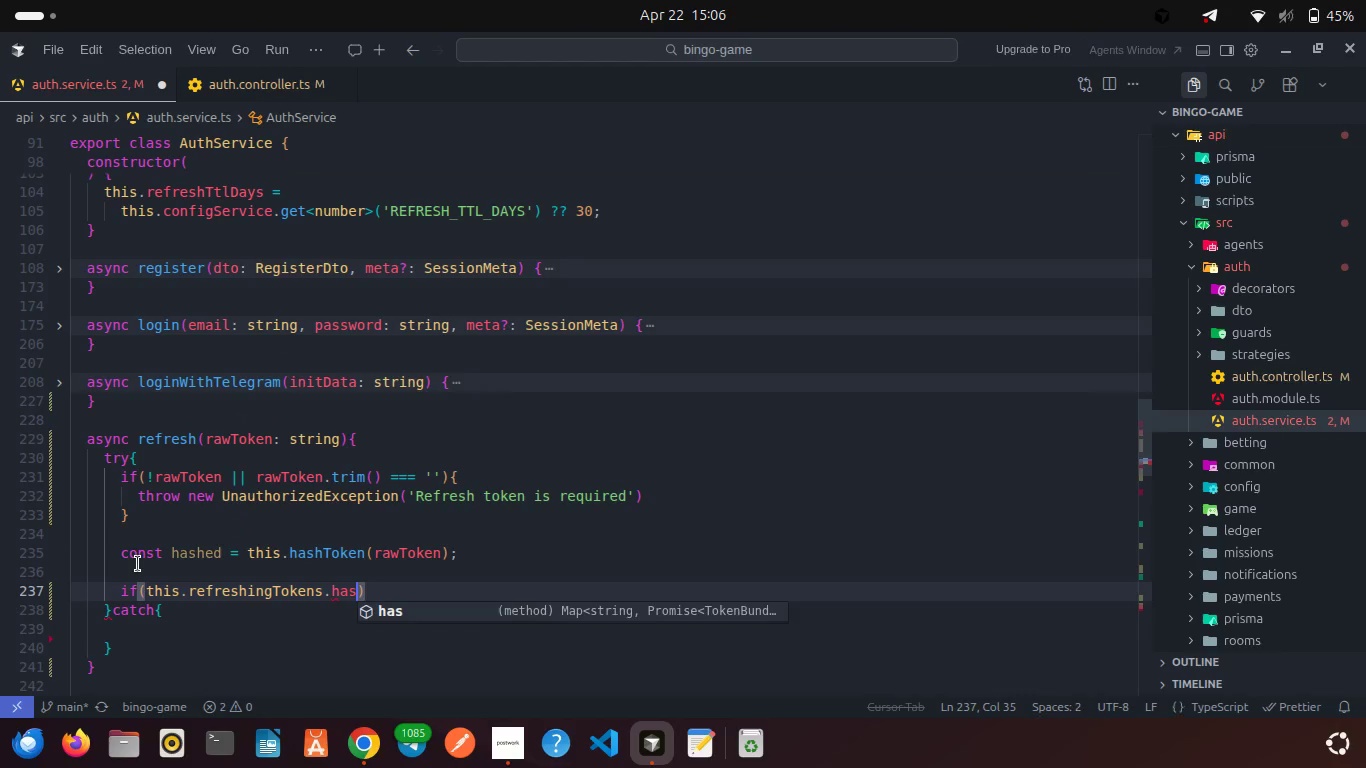 
key(Enter)
 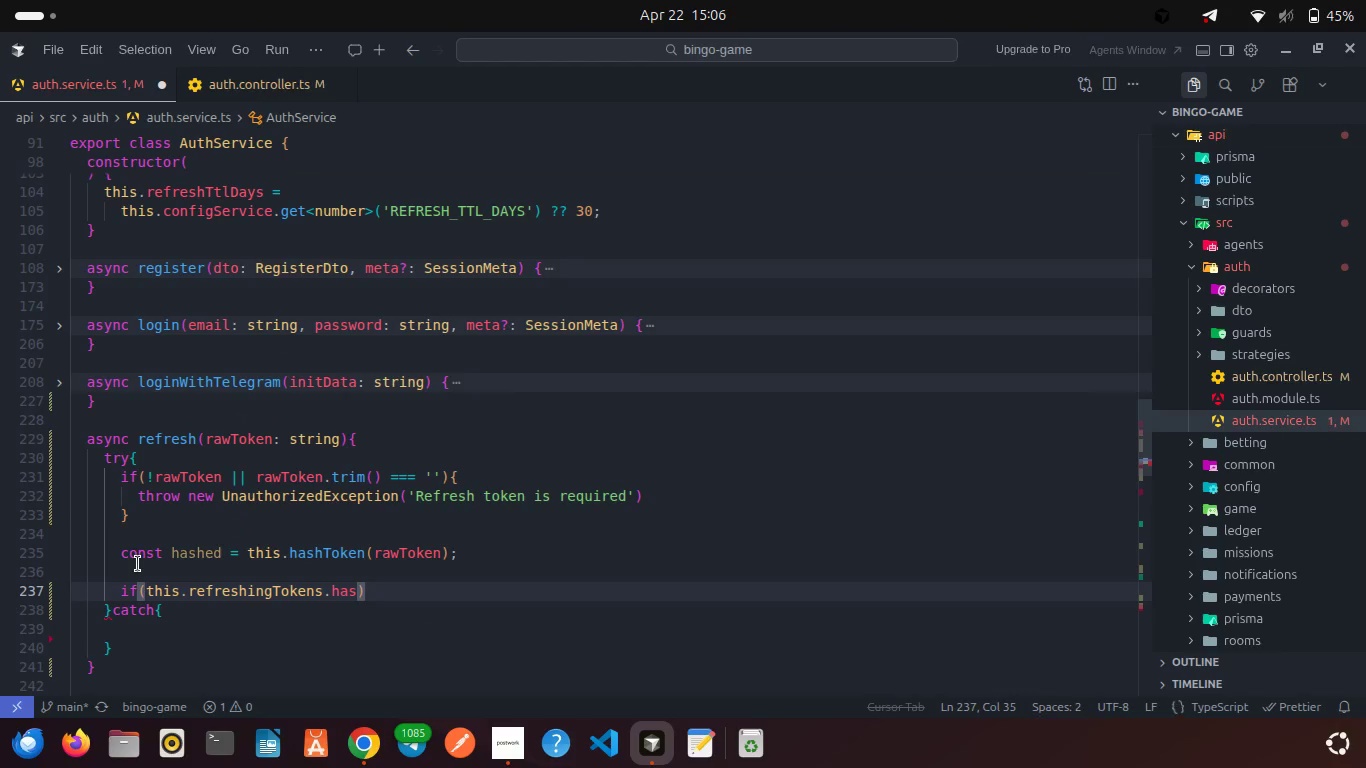 
type((rawTo)
 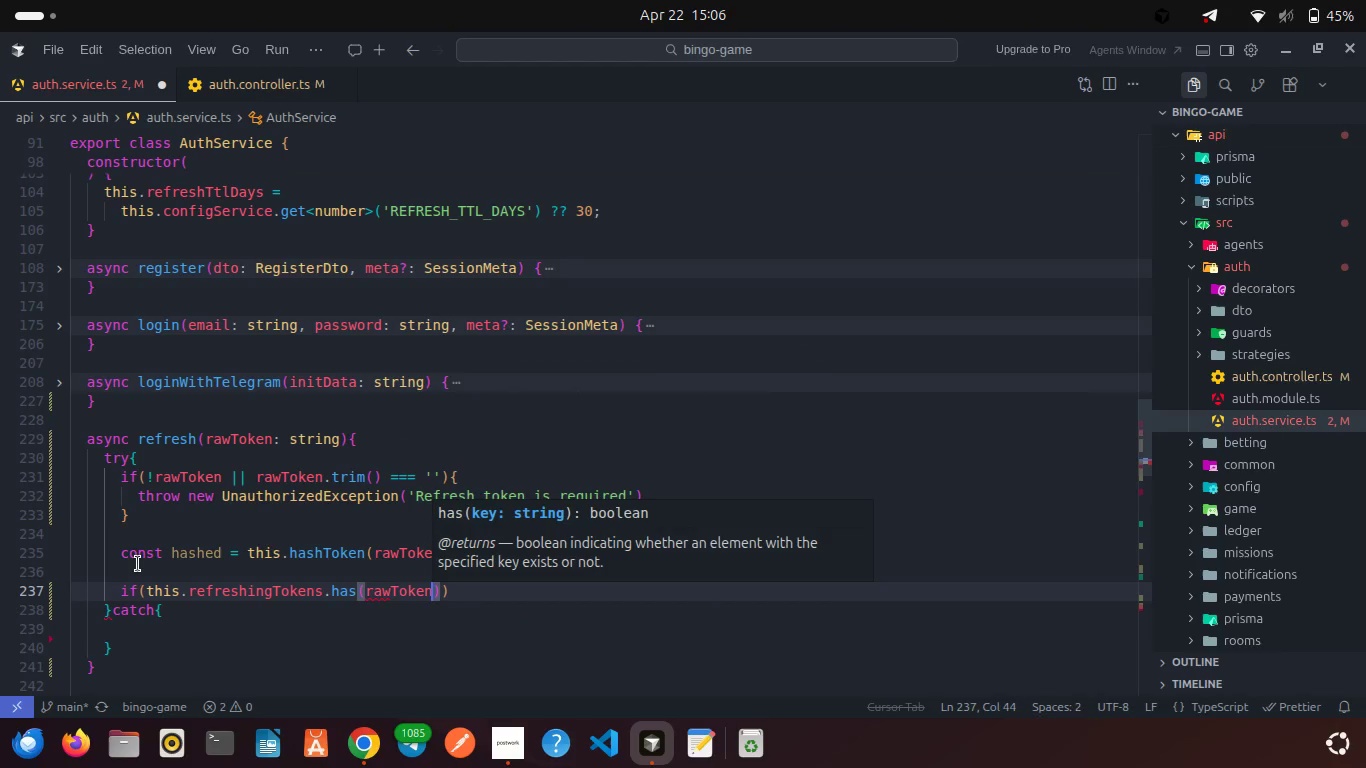 
 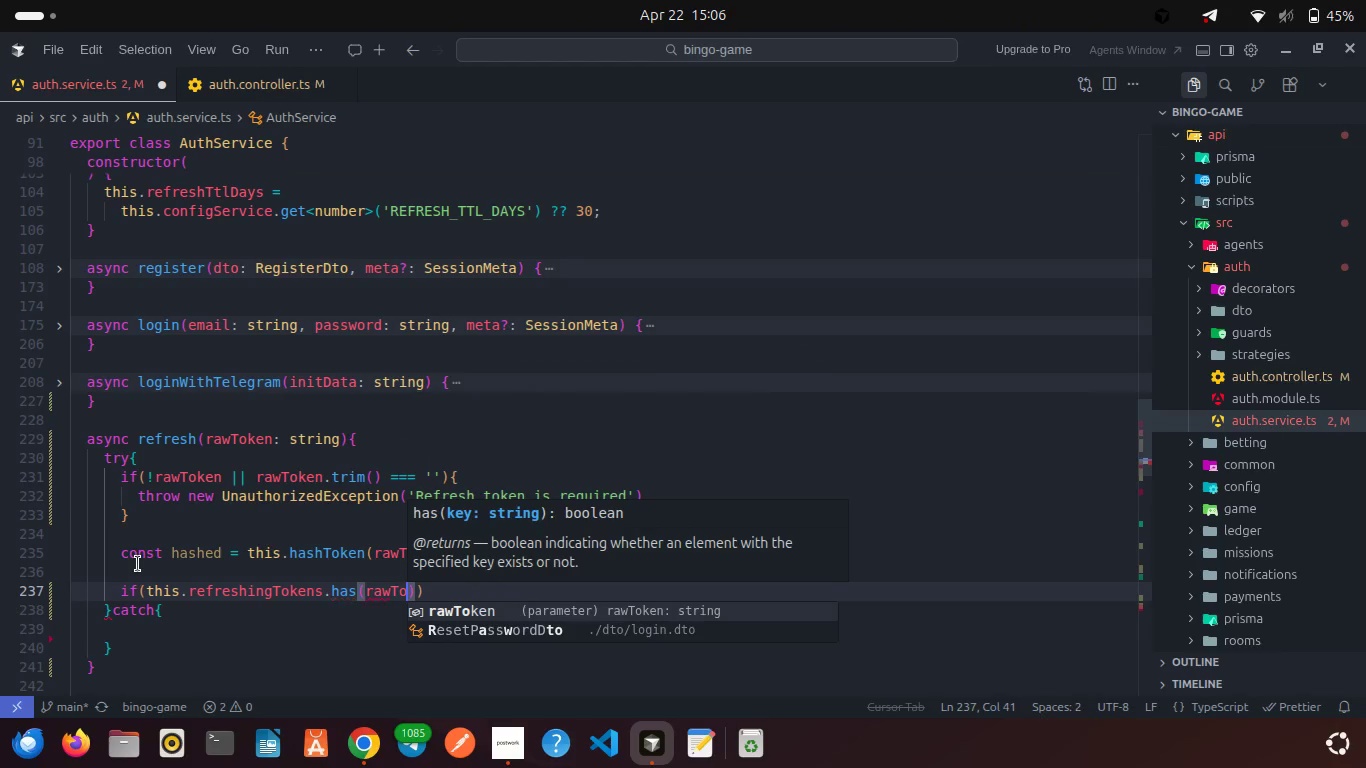 
key(Enter)
 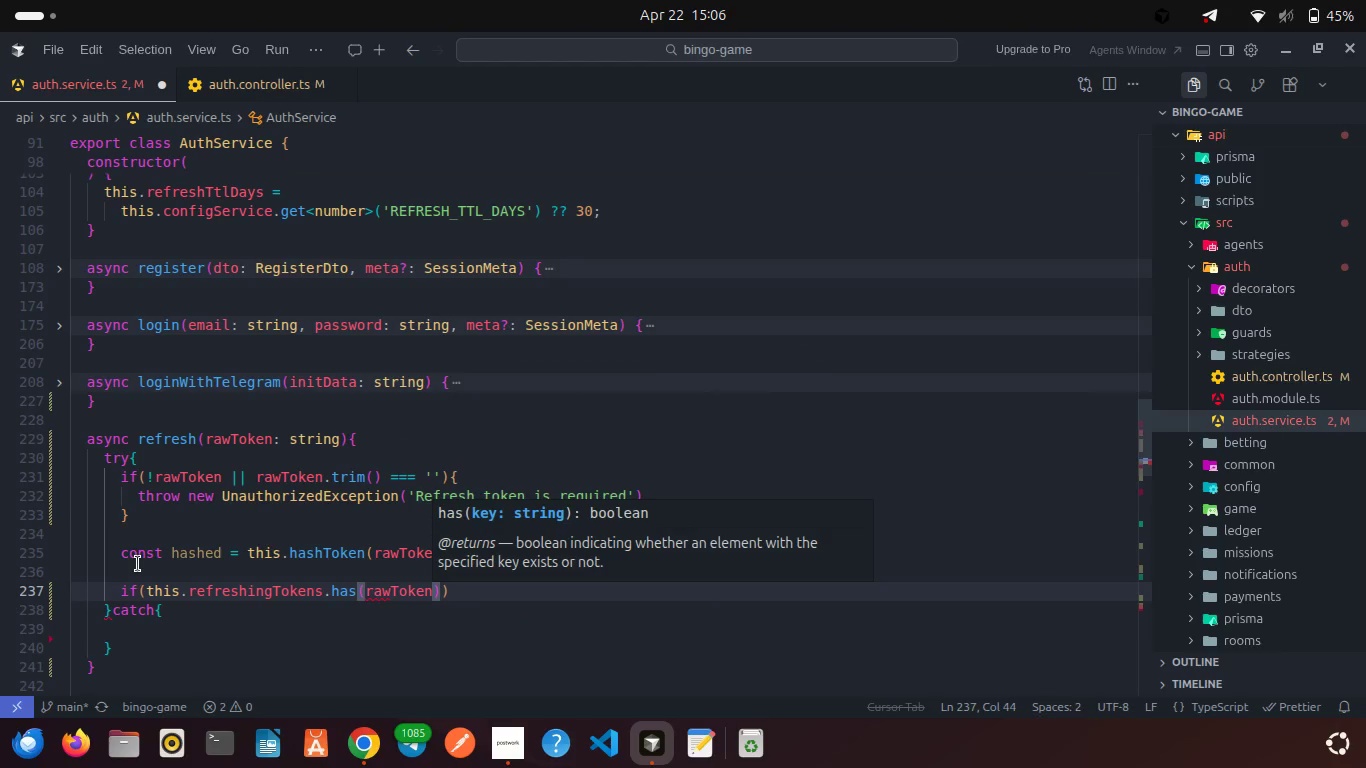 
key(ArrowRight)
 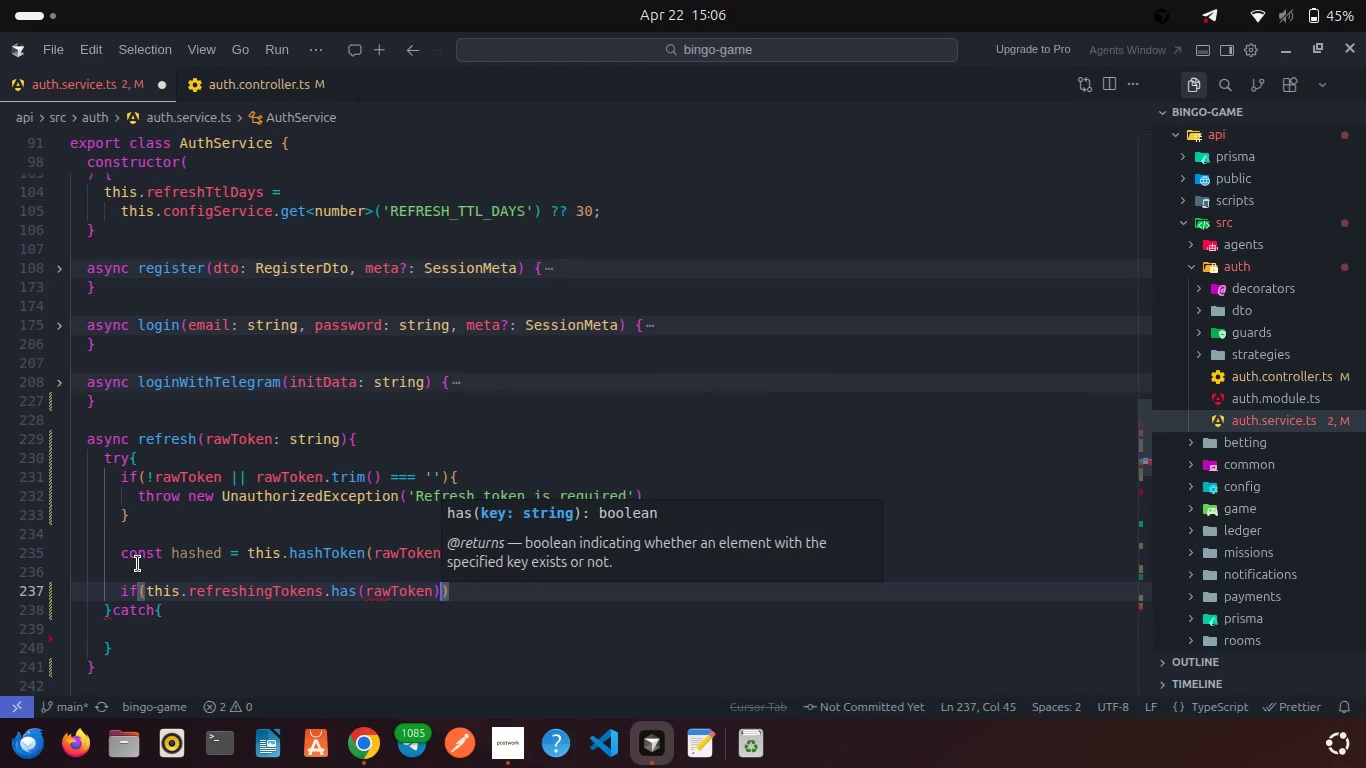 
key(ArrowRight)
 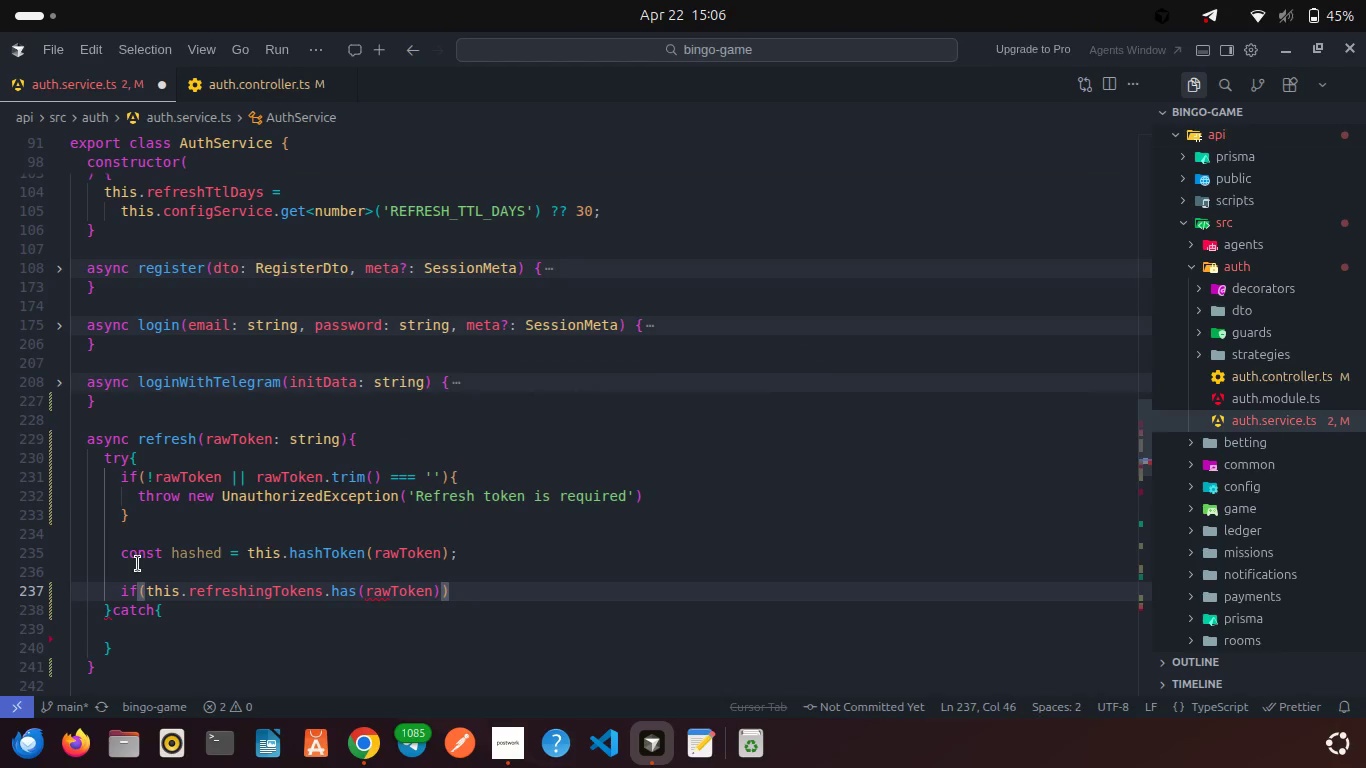 
key(Shift+ShiftRight)
 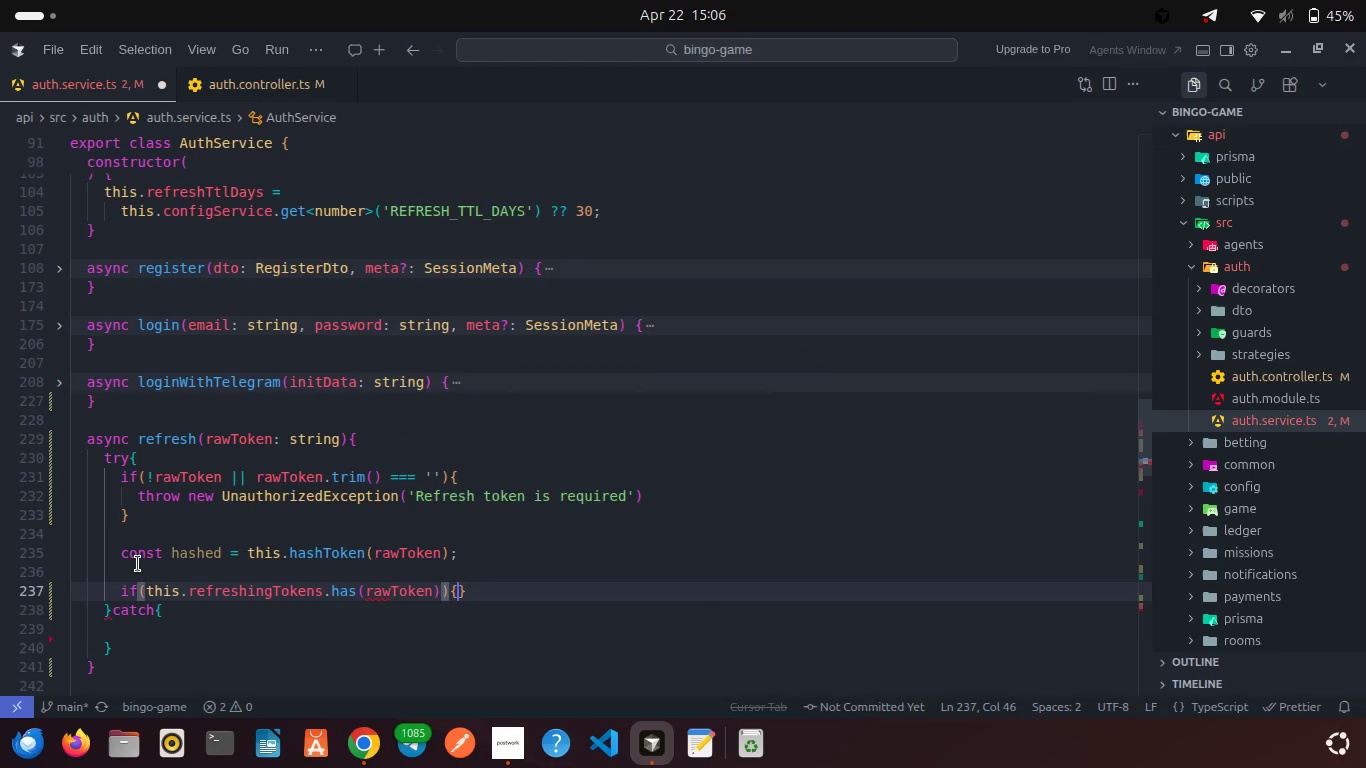 
key(Shift+BracketLeft)
 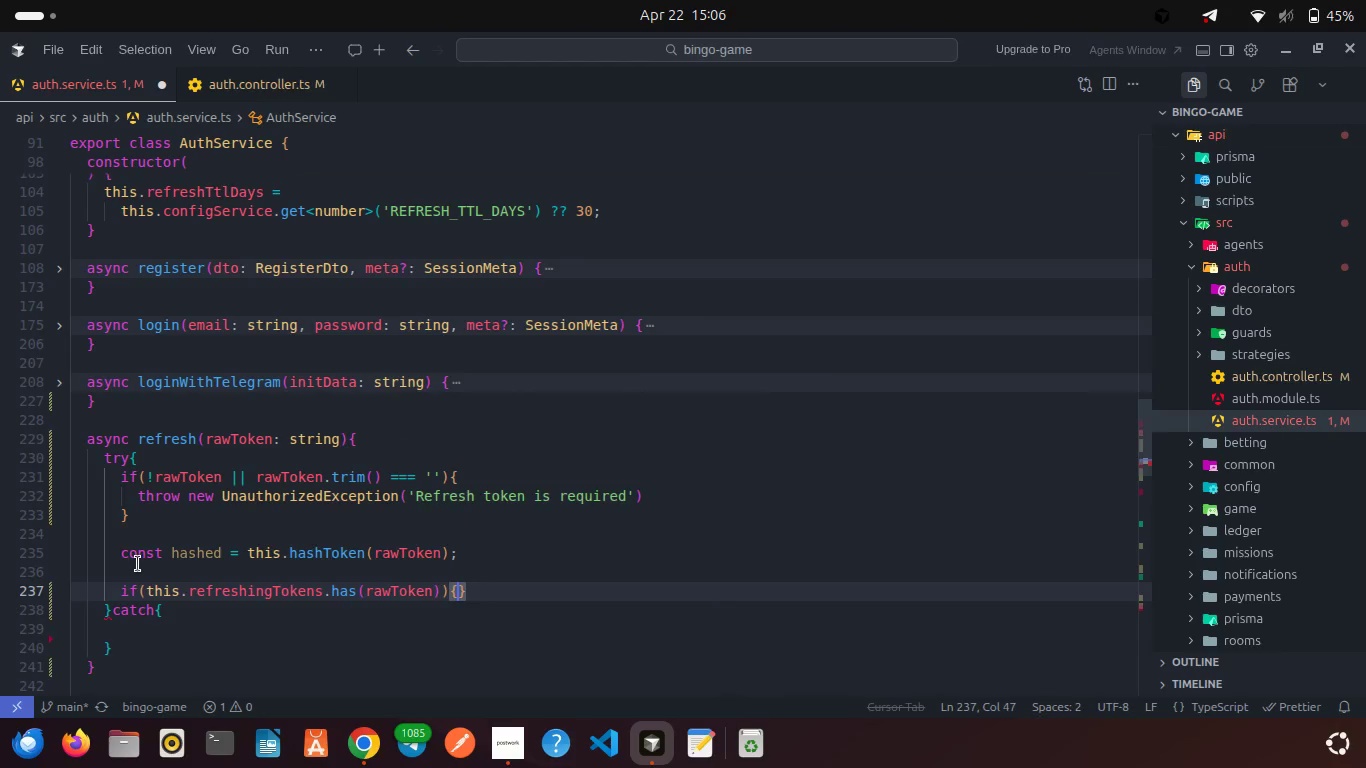 
key(Enter)
 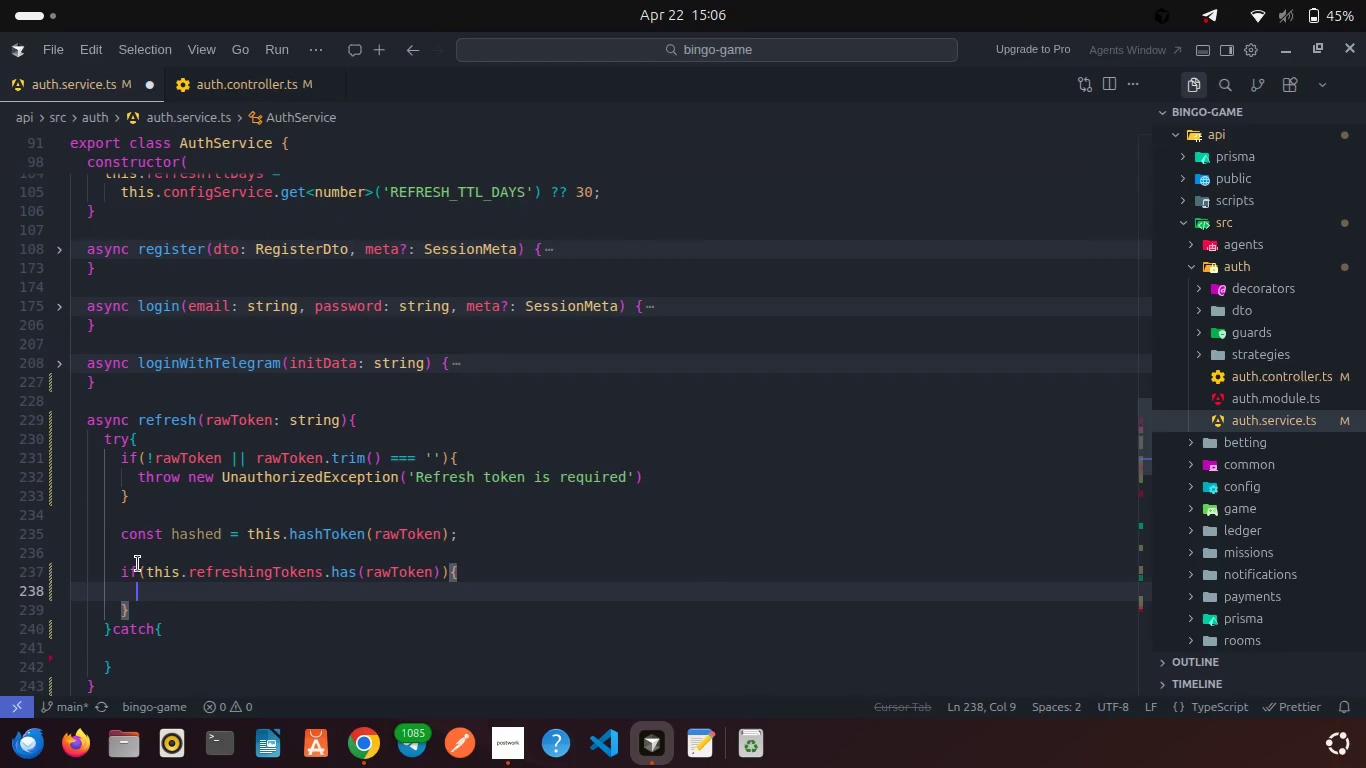 
type(return await this)
 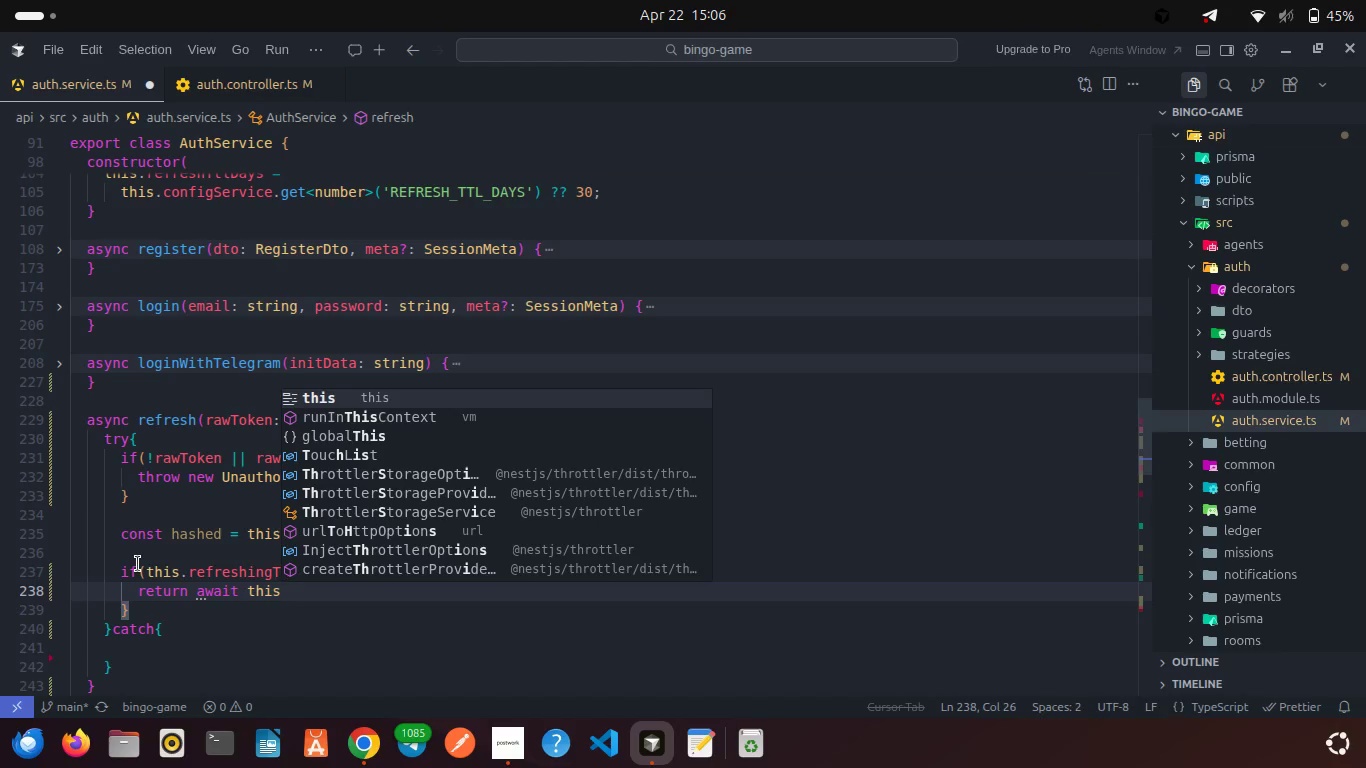 
key(Enter)
 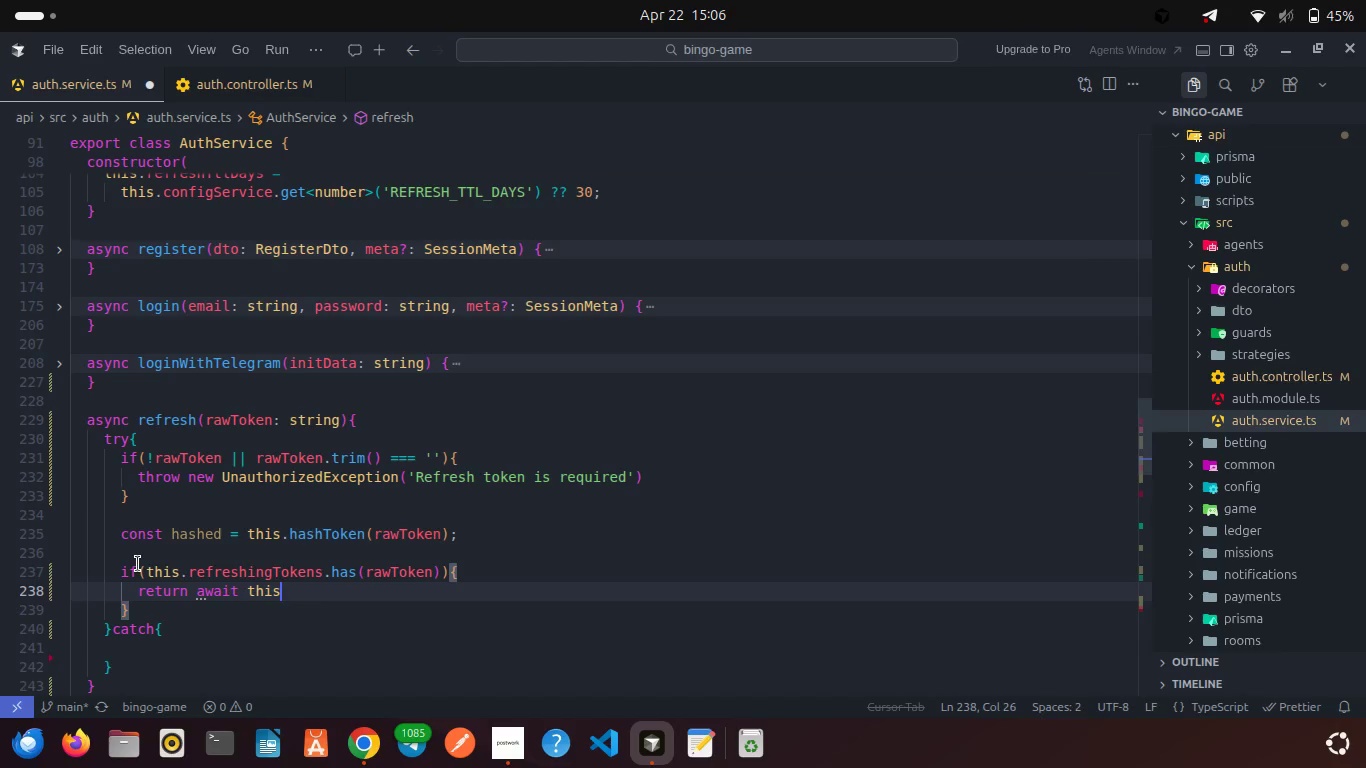 
type(.refer)
 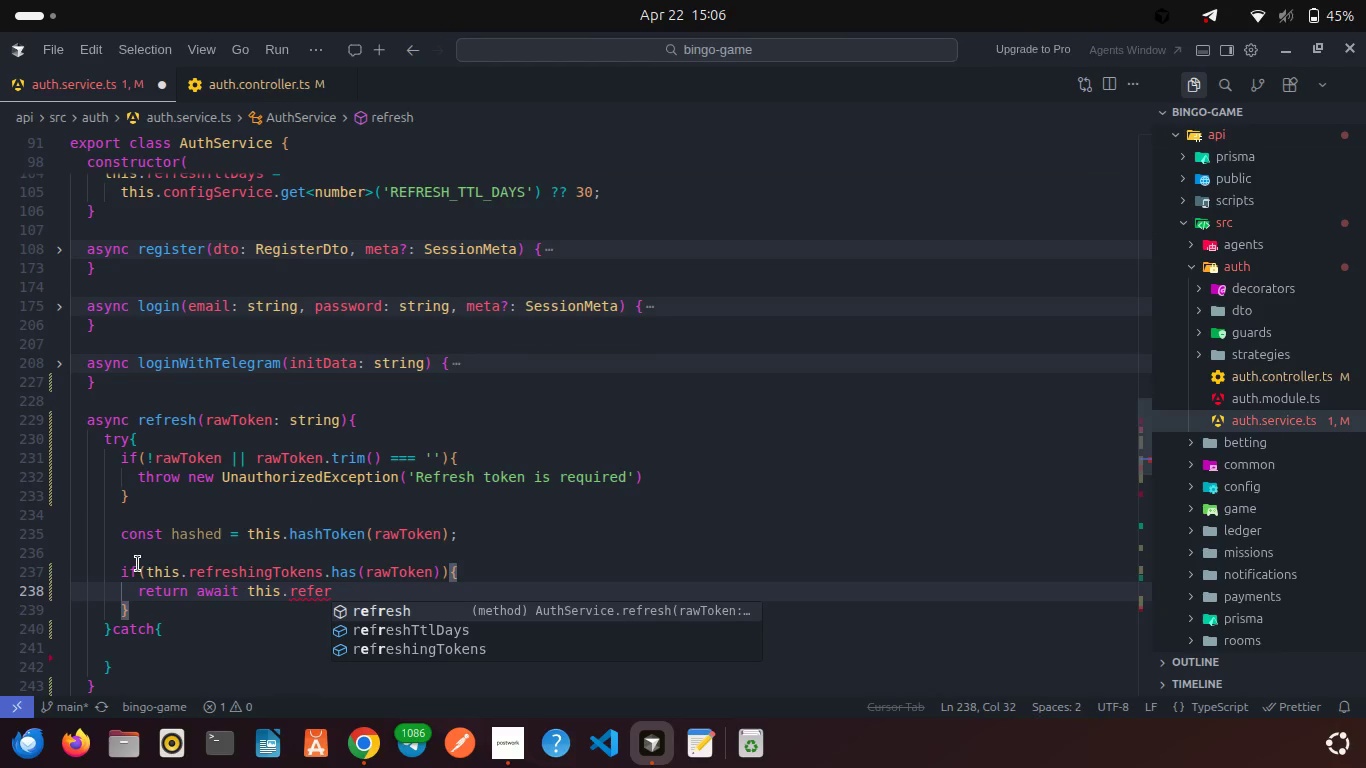 
key(ArrowDown)
 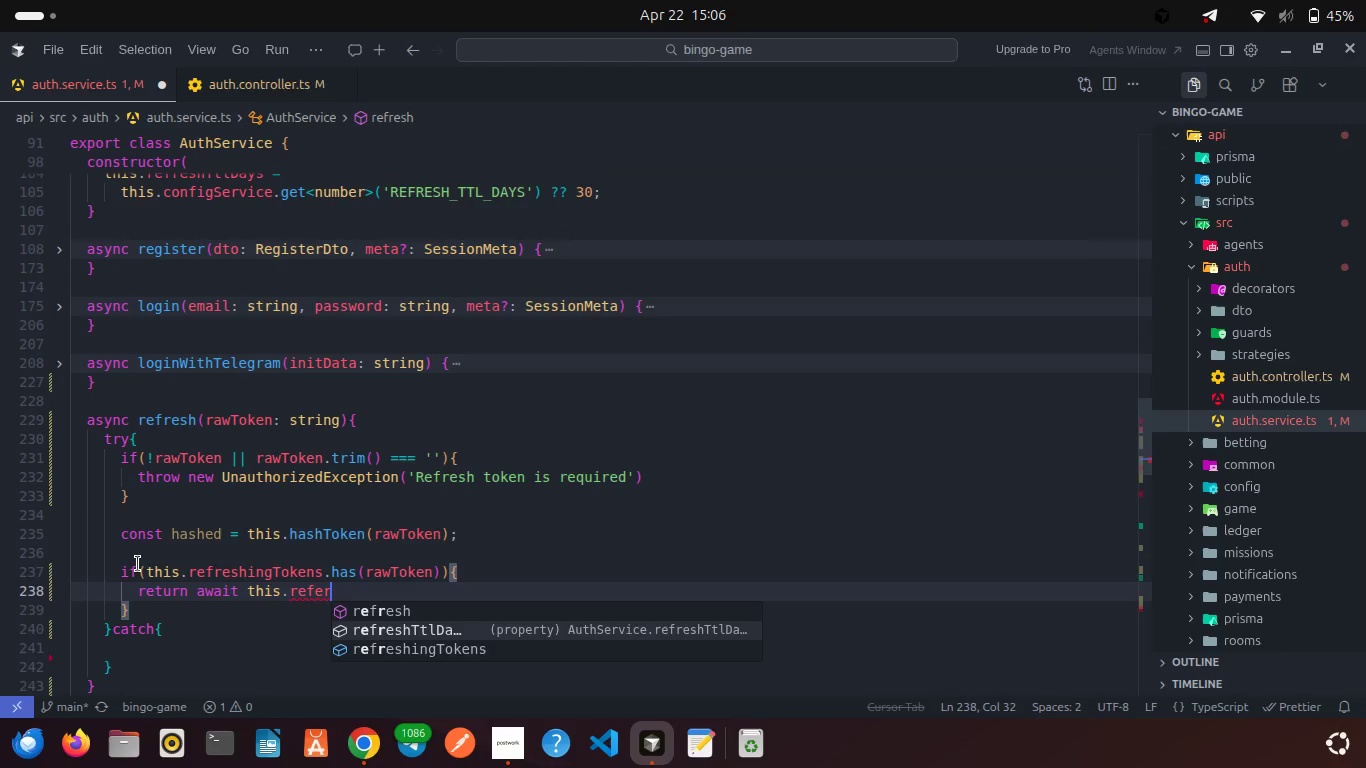 
key(ArrowDown)
 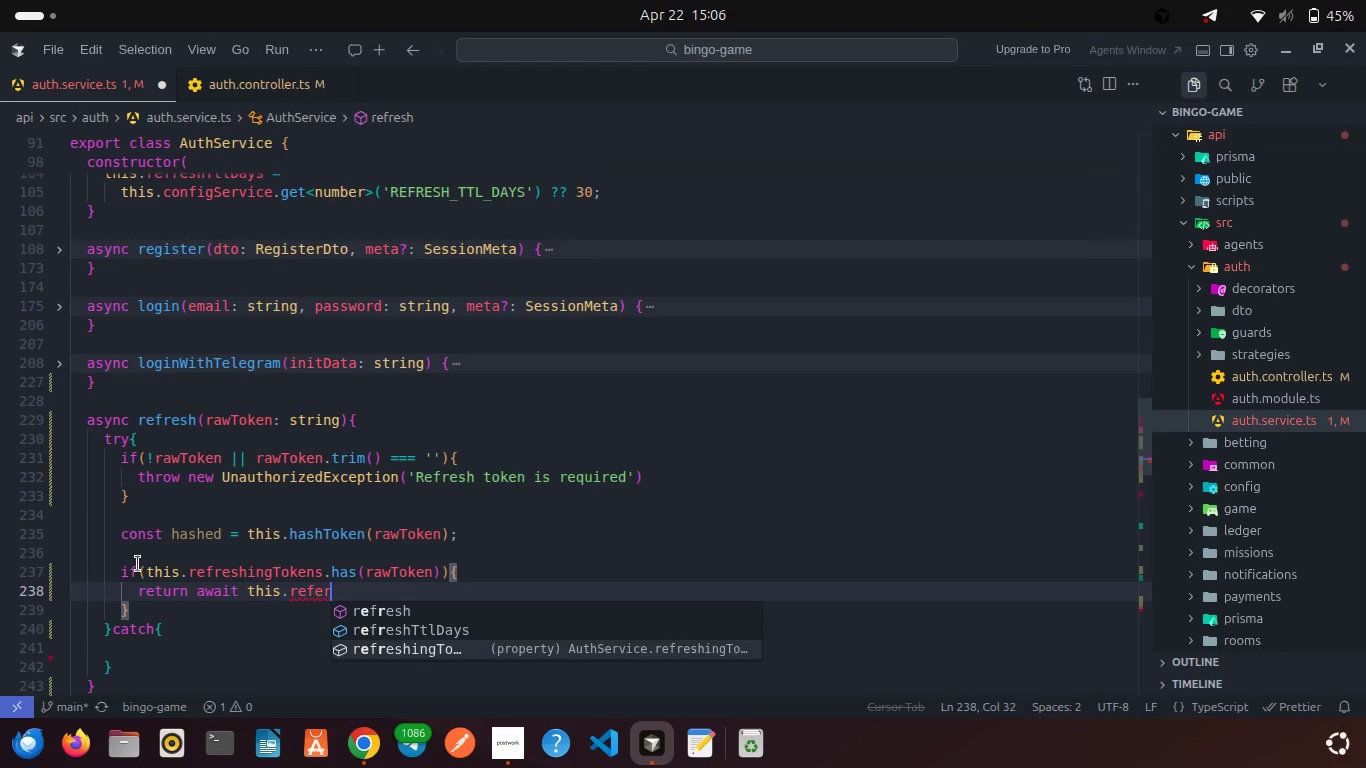 
key(Enter)
 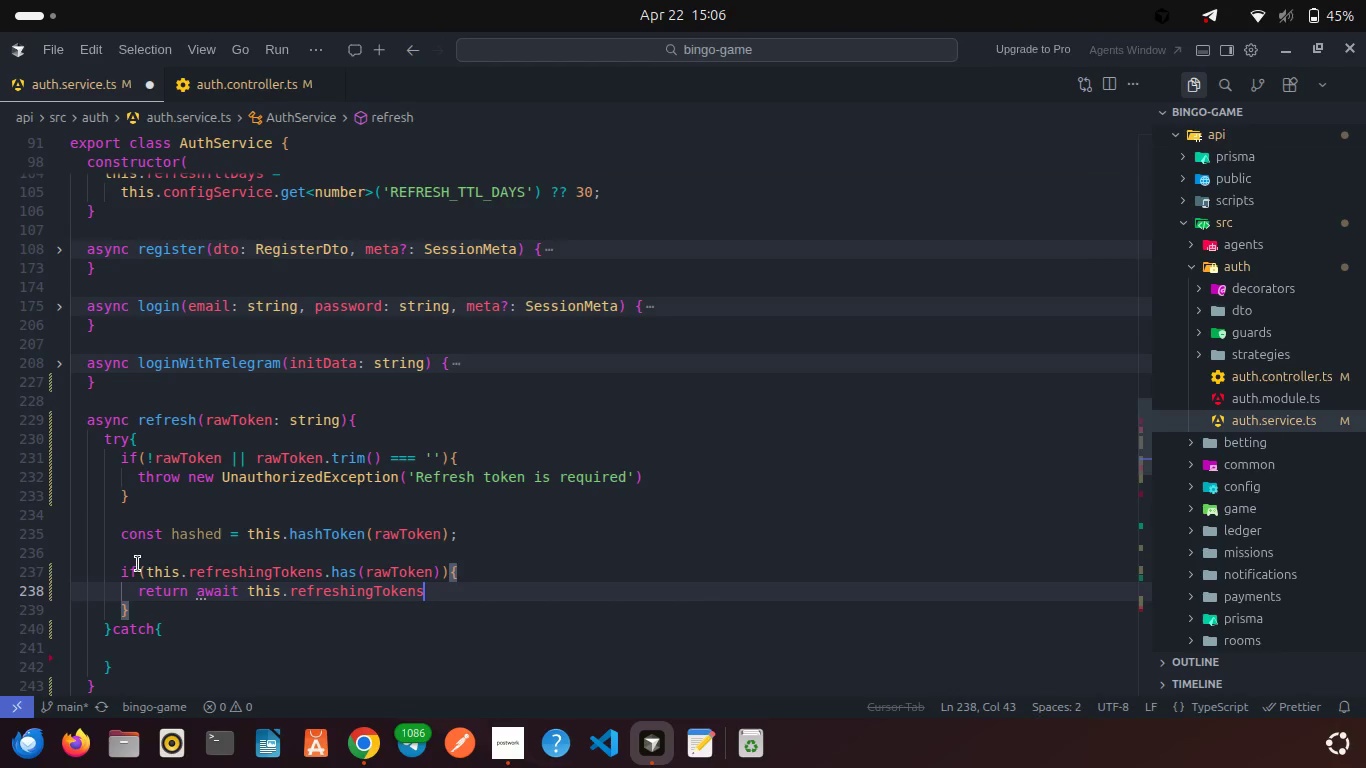 
type((hashed)
 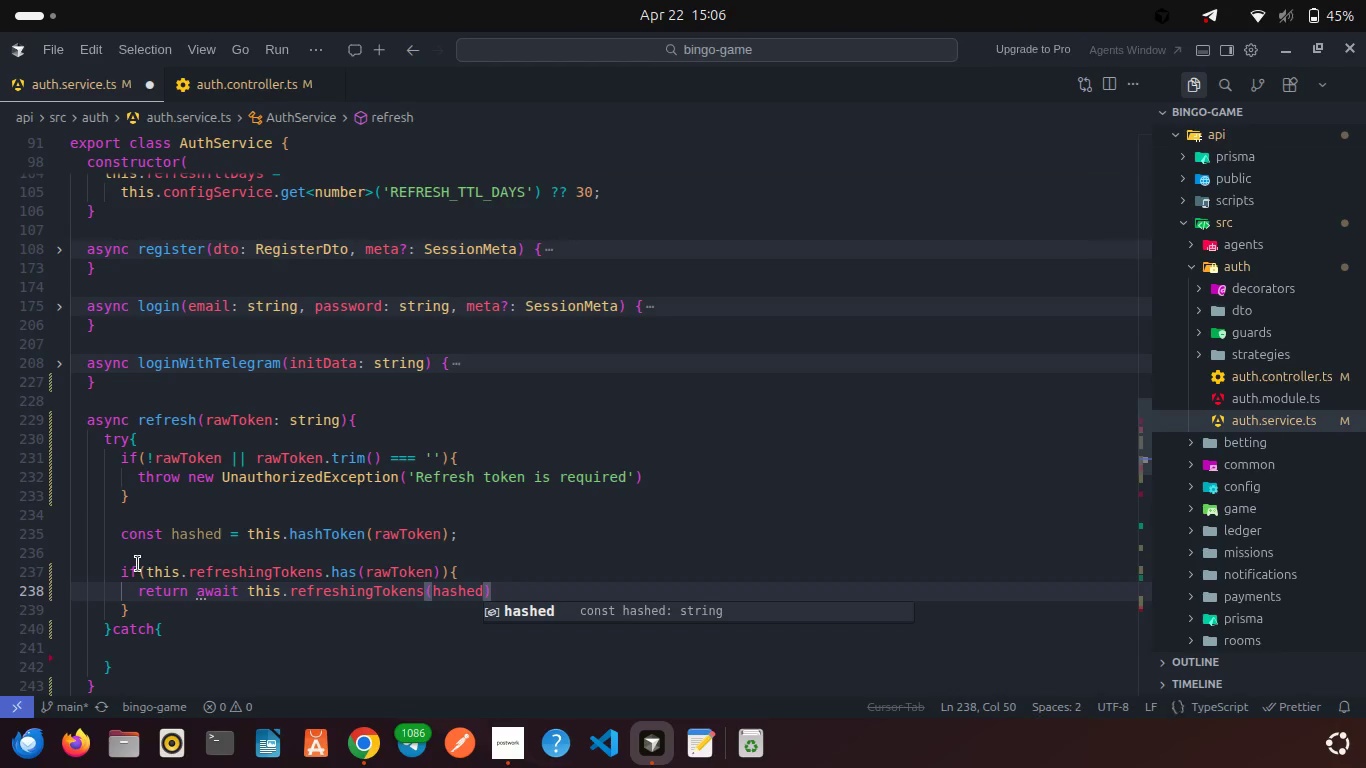 
key(Enter)
 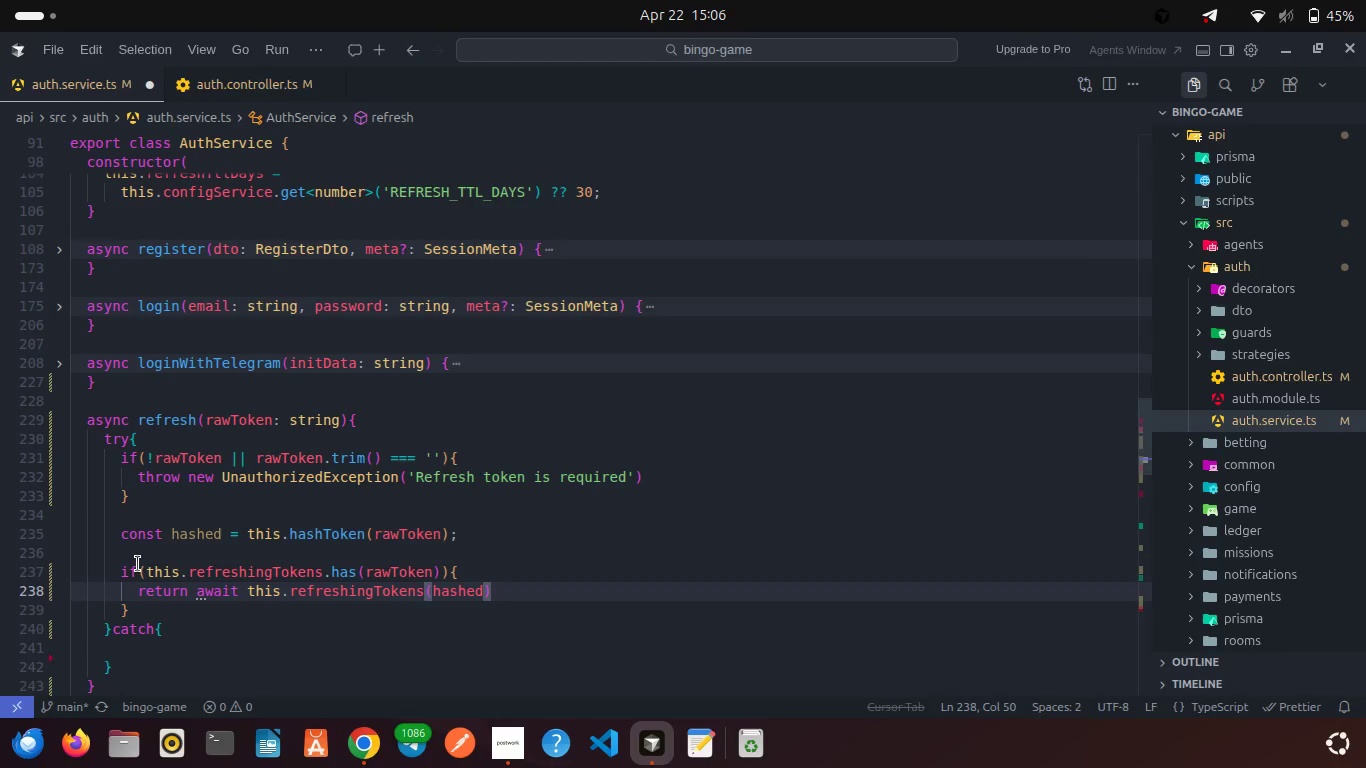 
key(ArrowRight)
 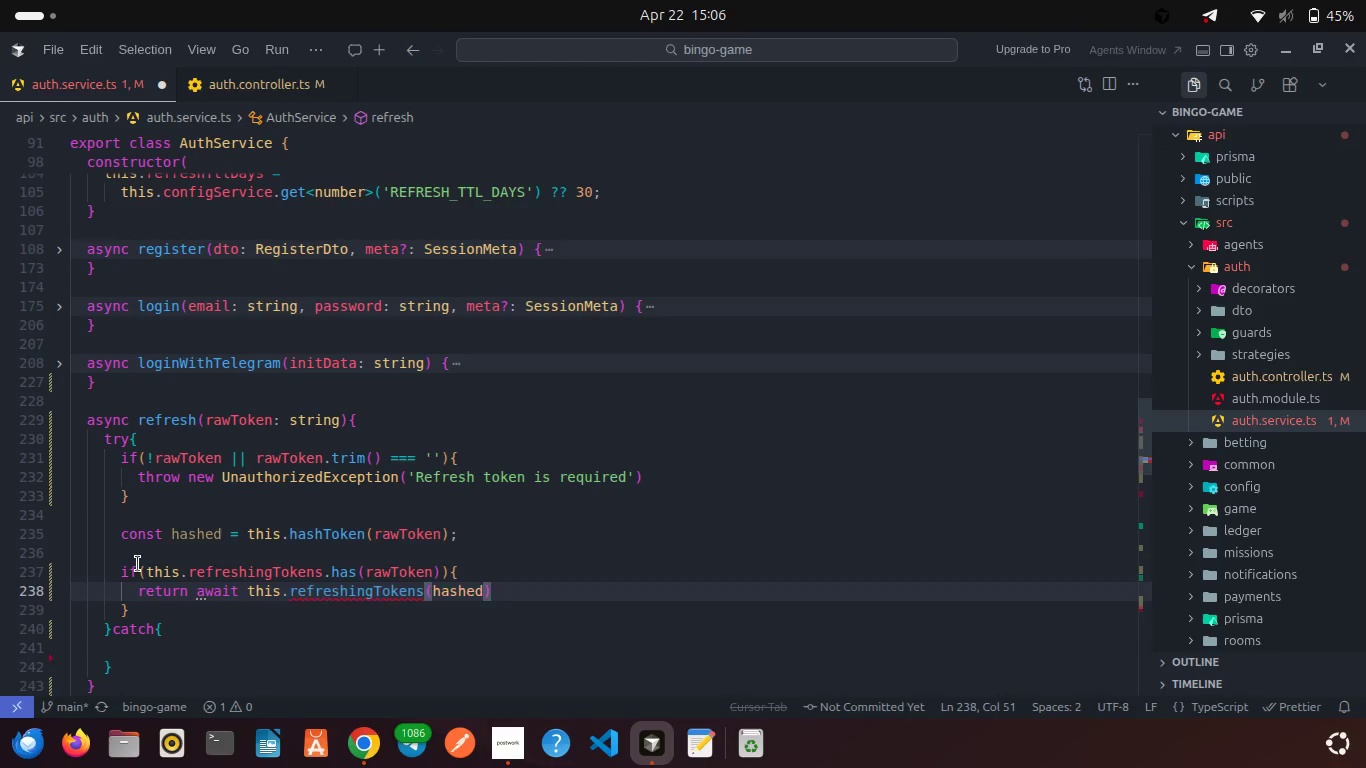 
key(Semicolon)
 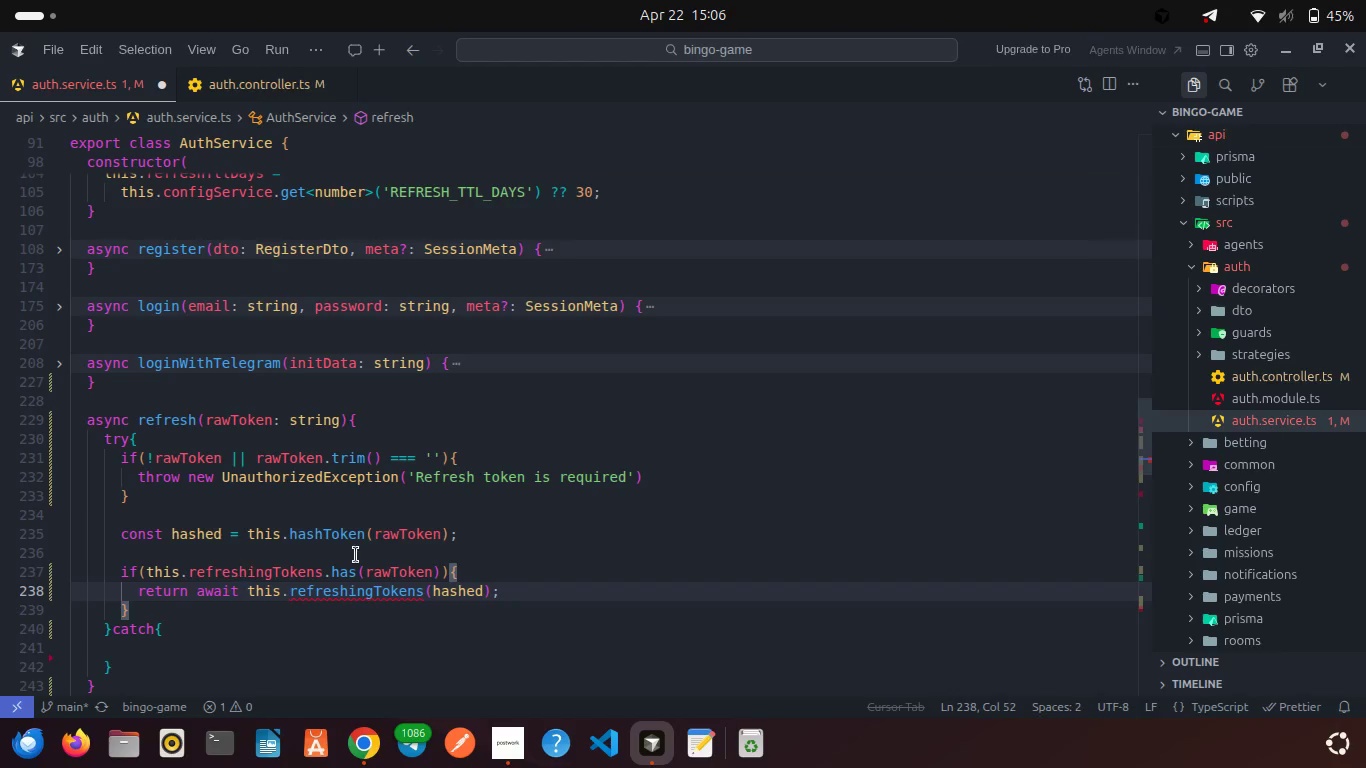 
wait(5.82)
 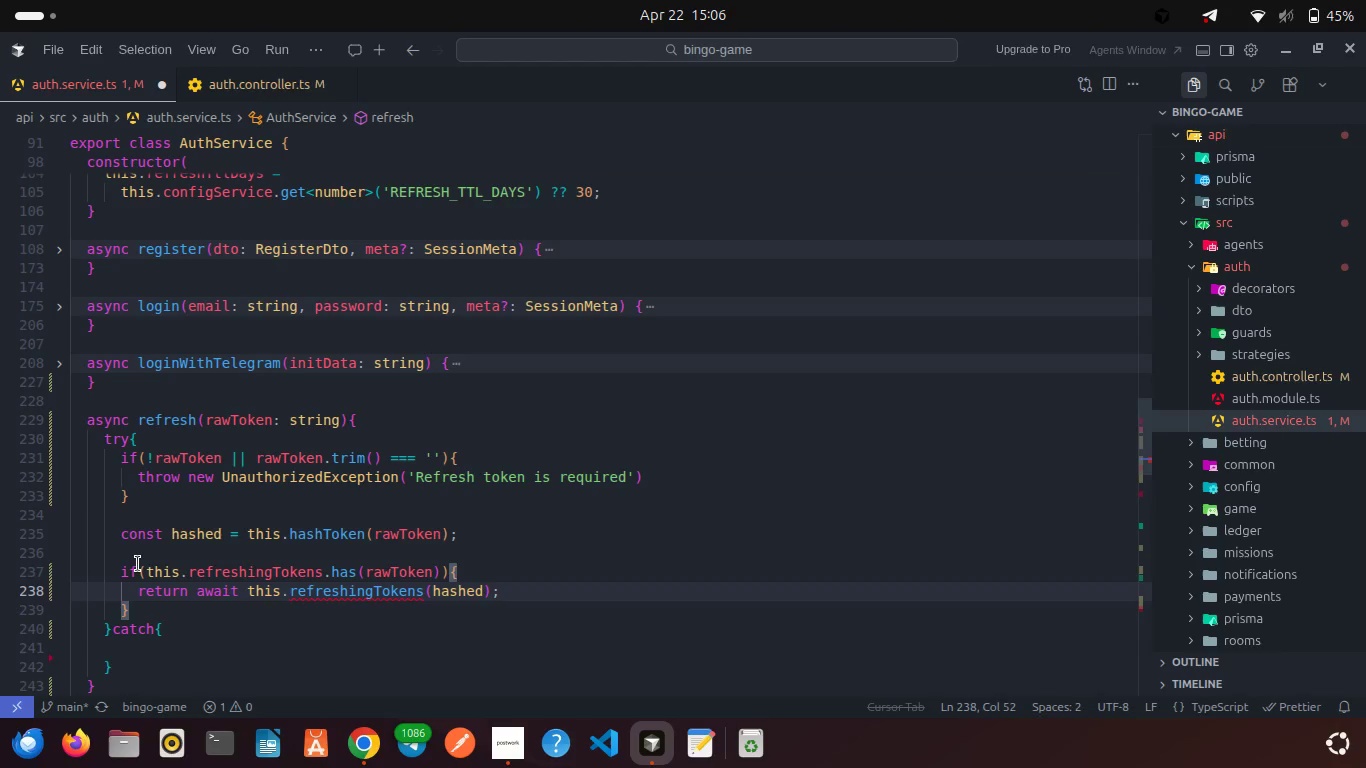 
left_click([421, 593])
 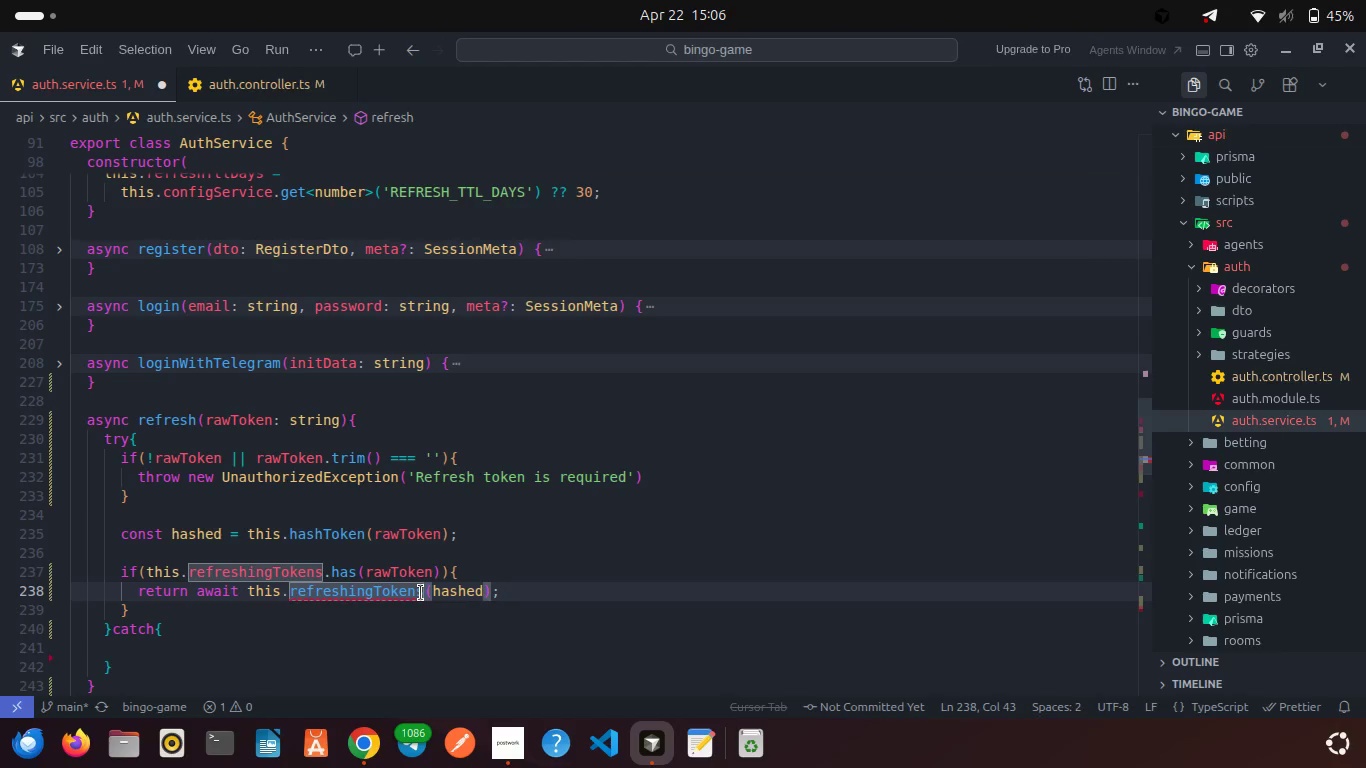 
type(.ge)
 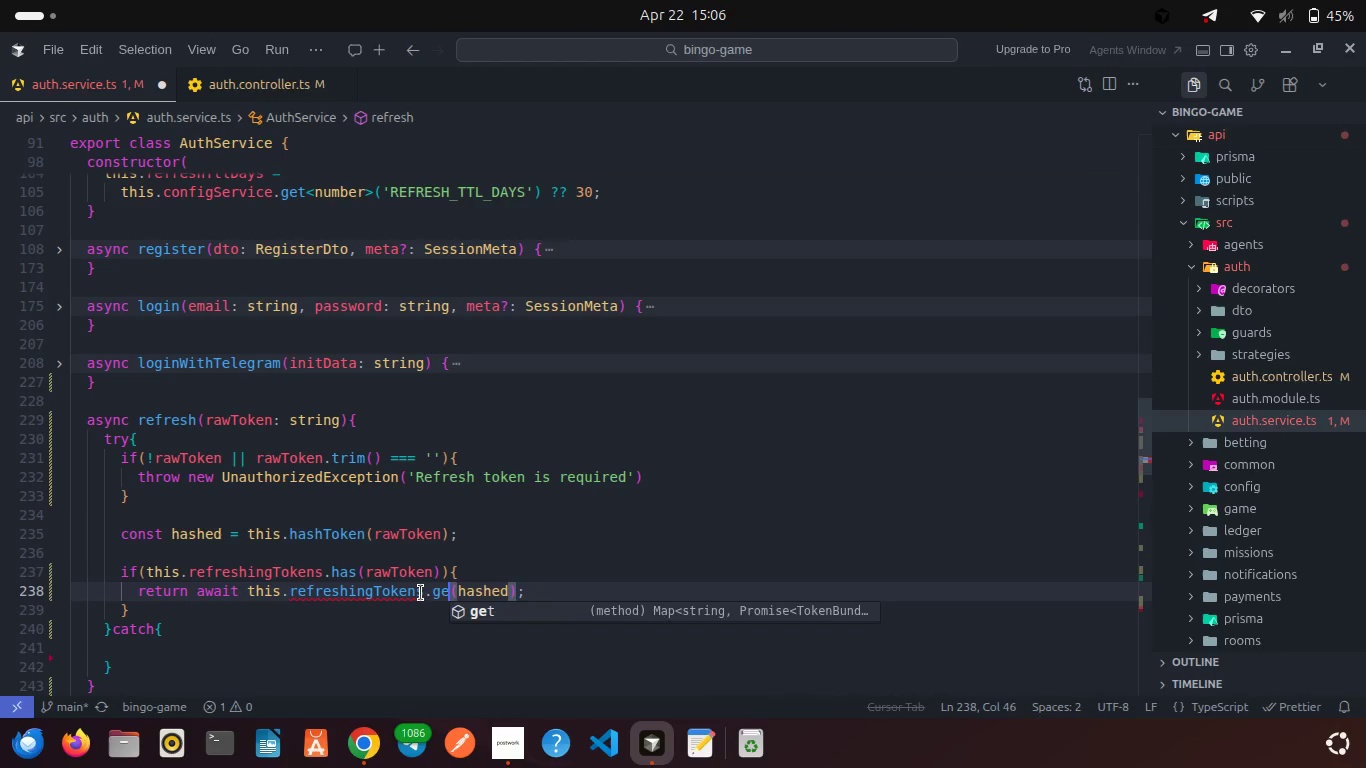 
key(Enter)
 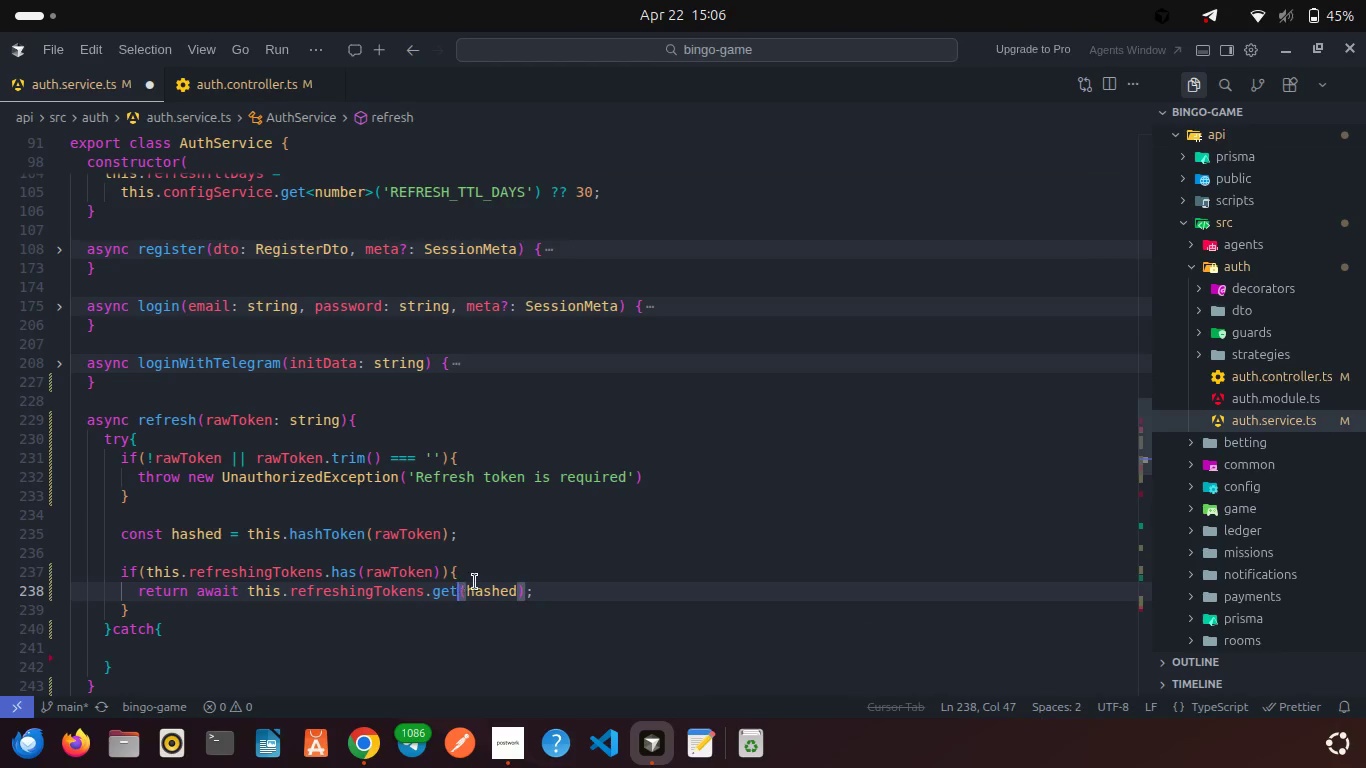 
key(Control+S)
 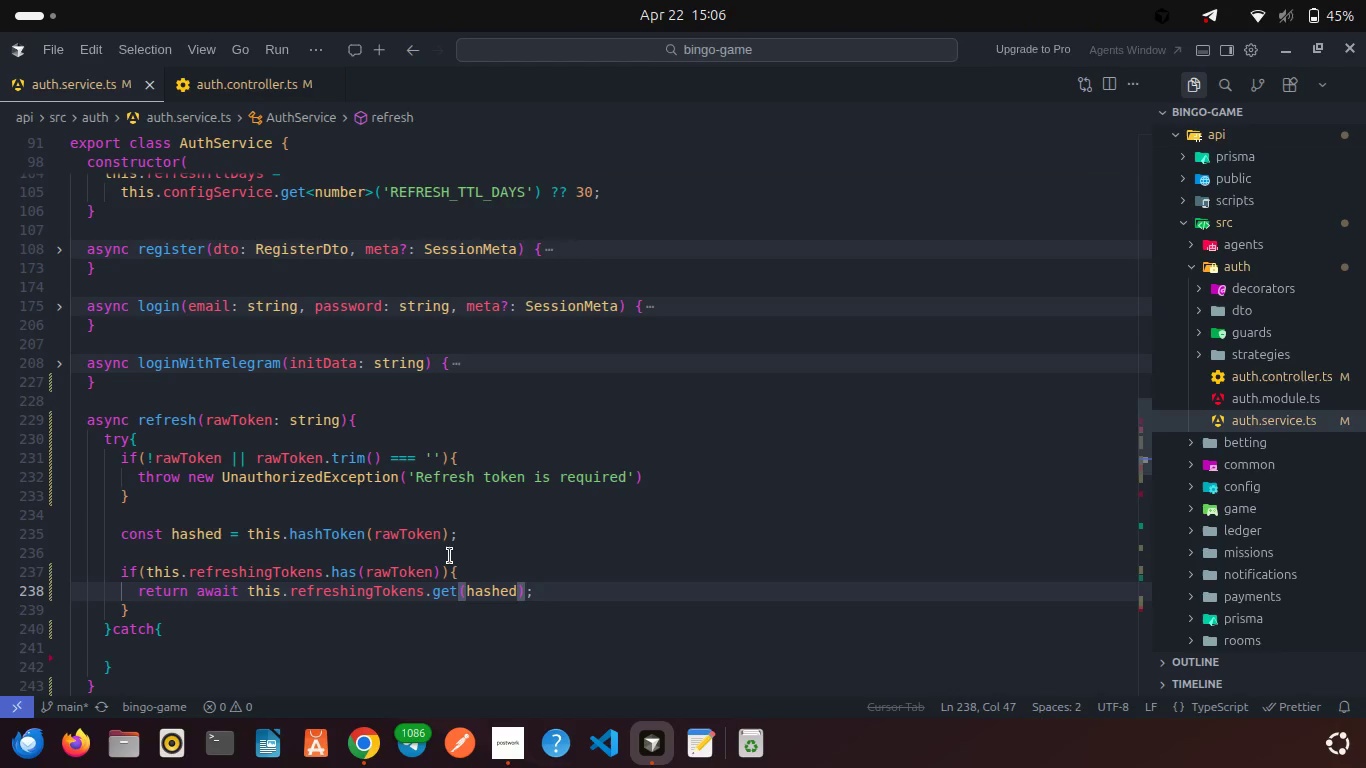 
wait(8.88)
 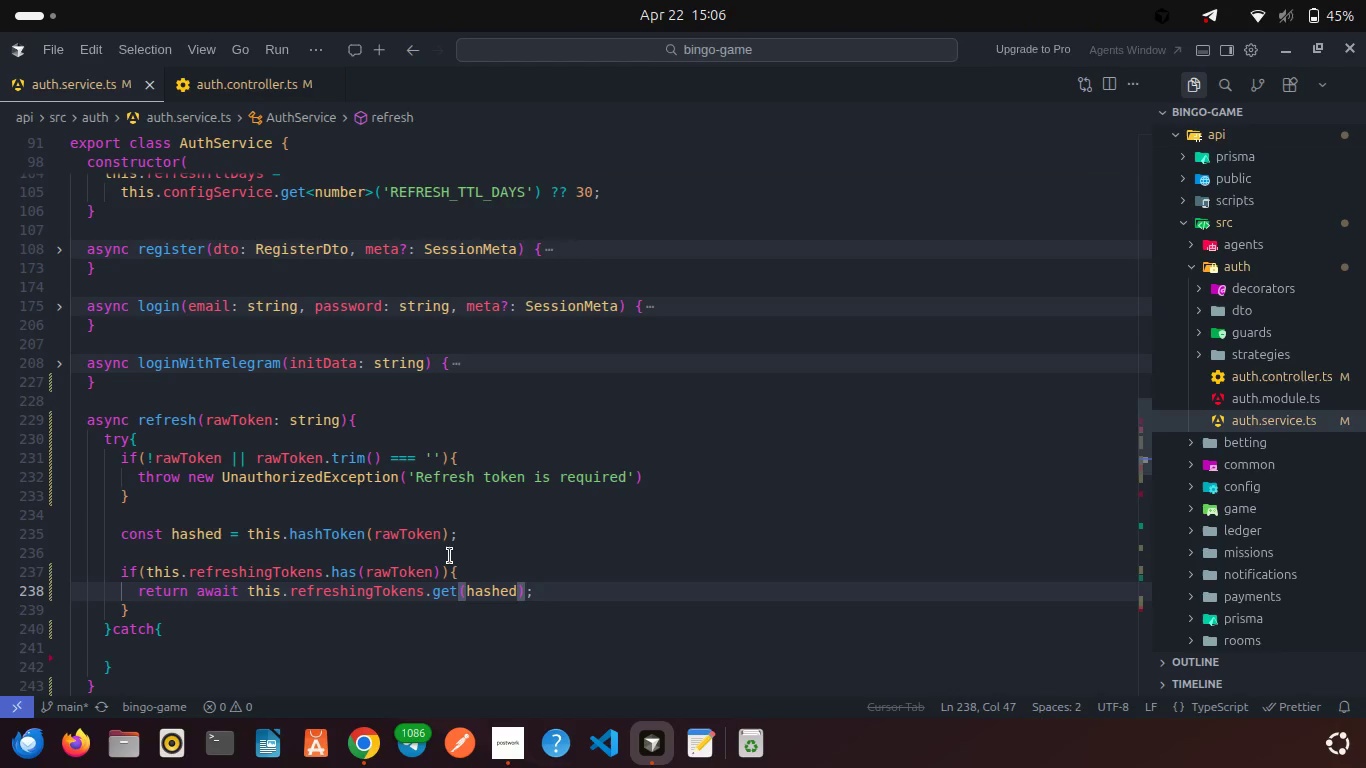 
left_click([1347, 641])
 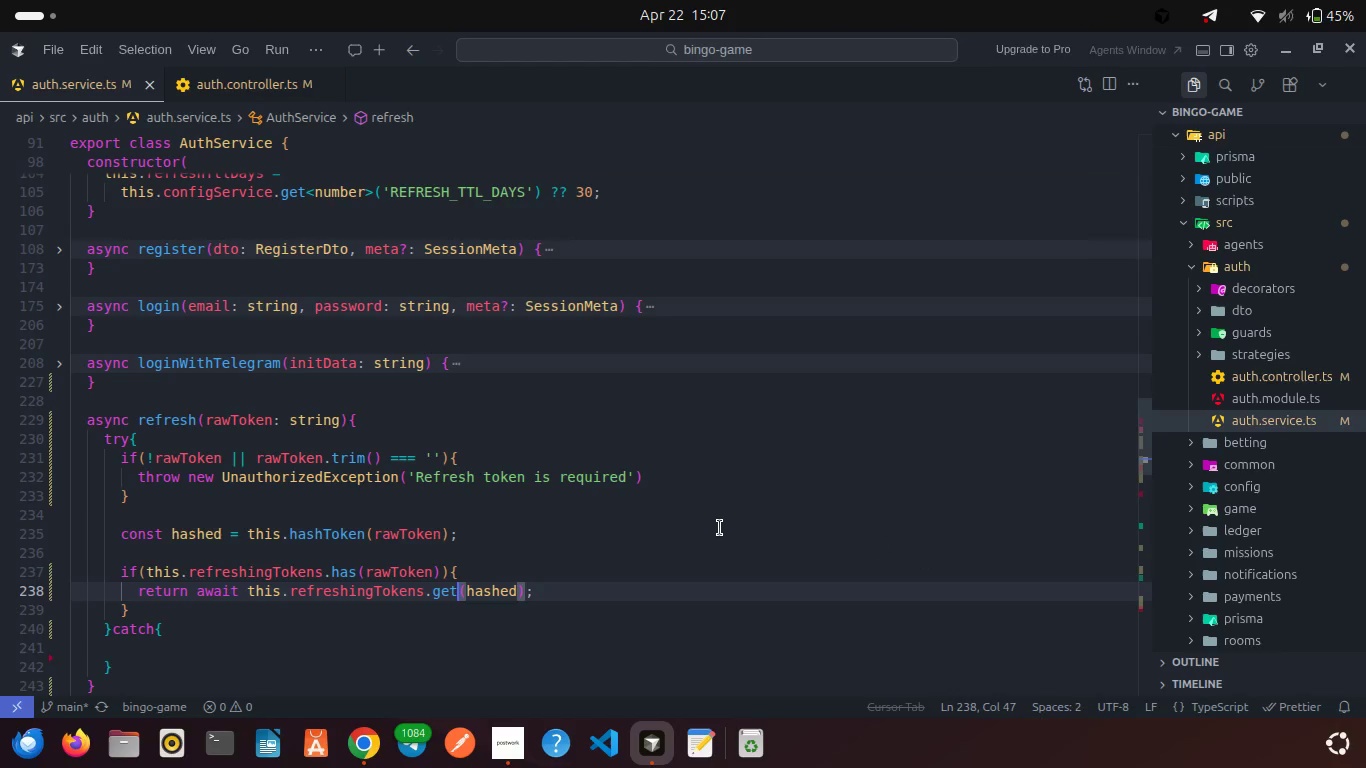 
wait(52.79)
 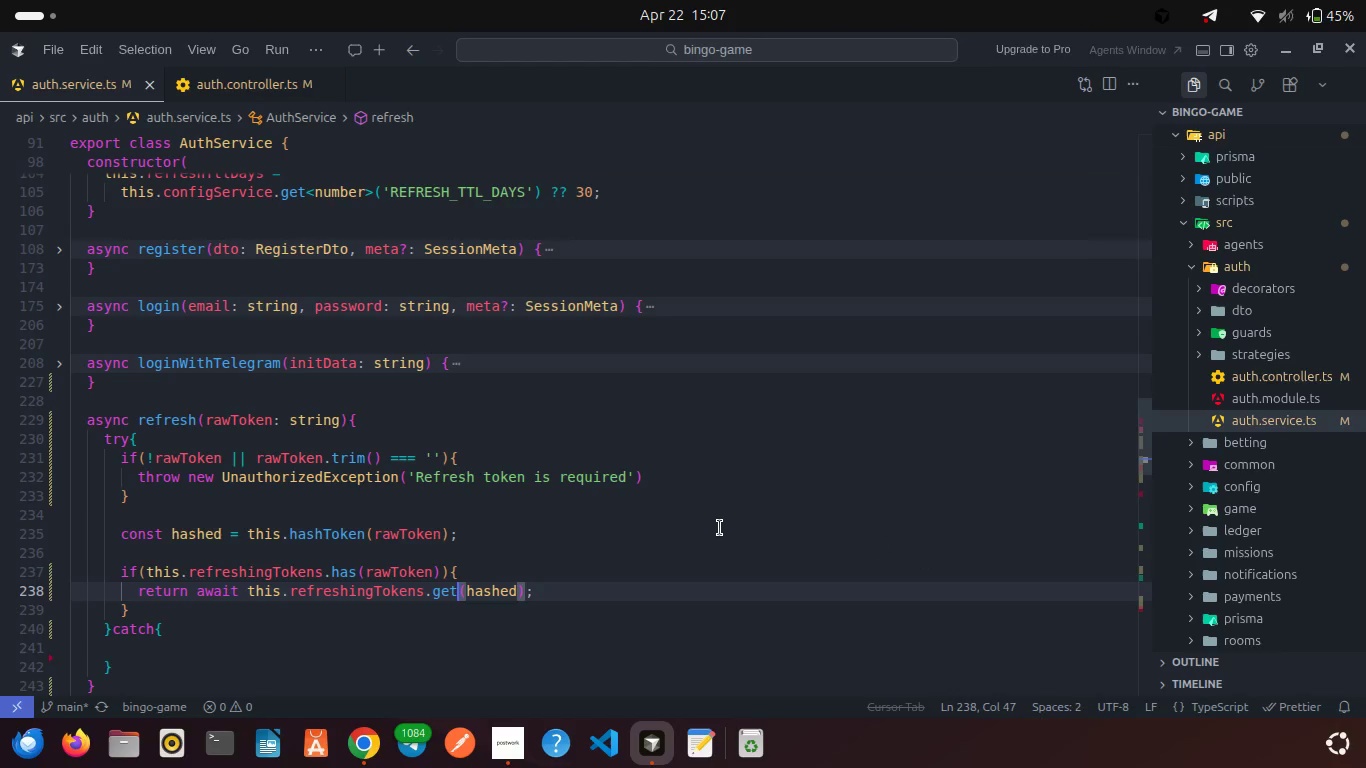 
scroll: coordinate [638, 604], scroll_direction: down, amount: 1.0
 